 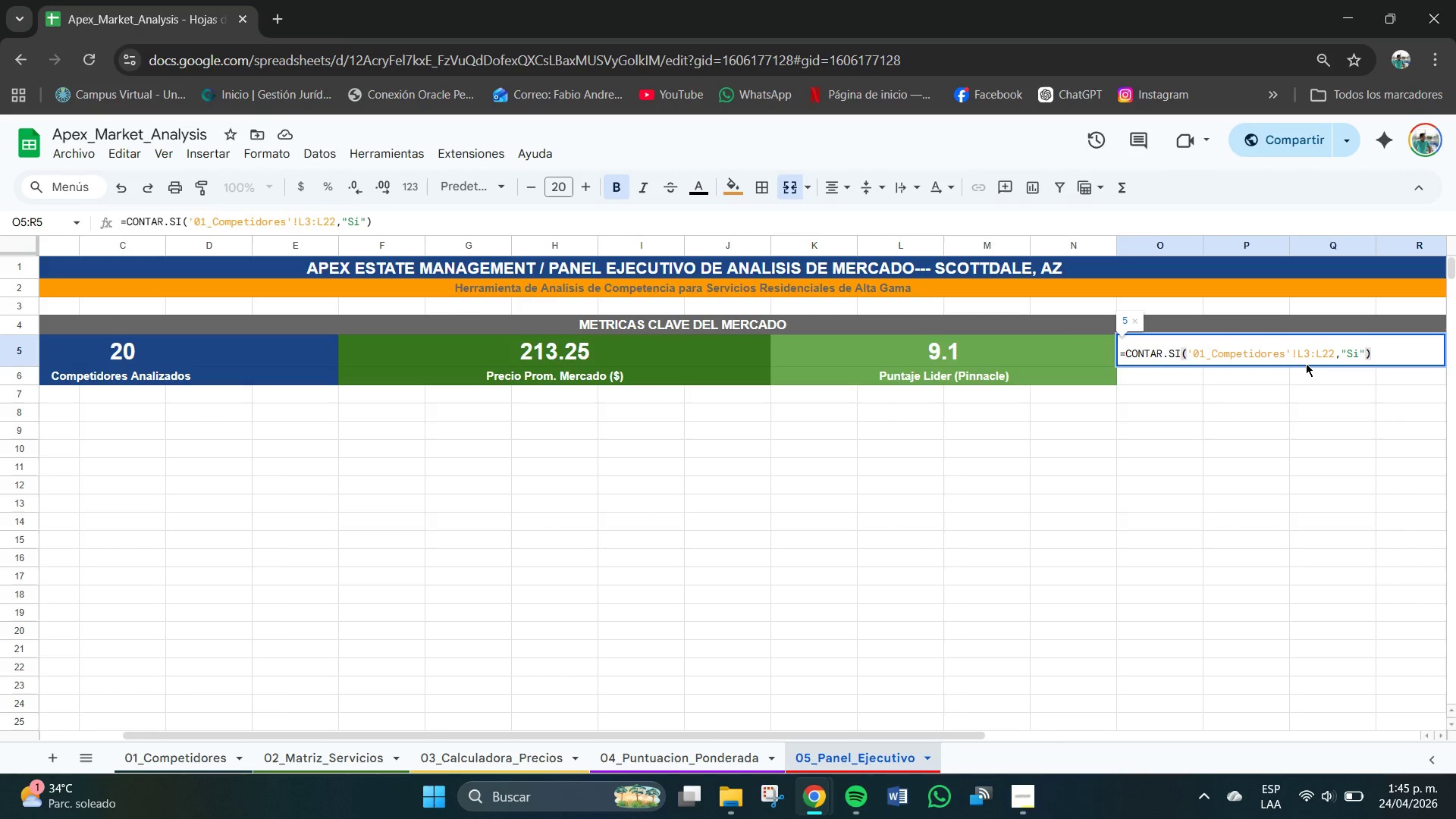 
left_click([210, 756])
 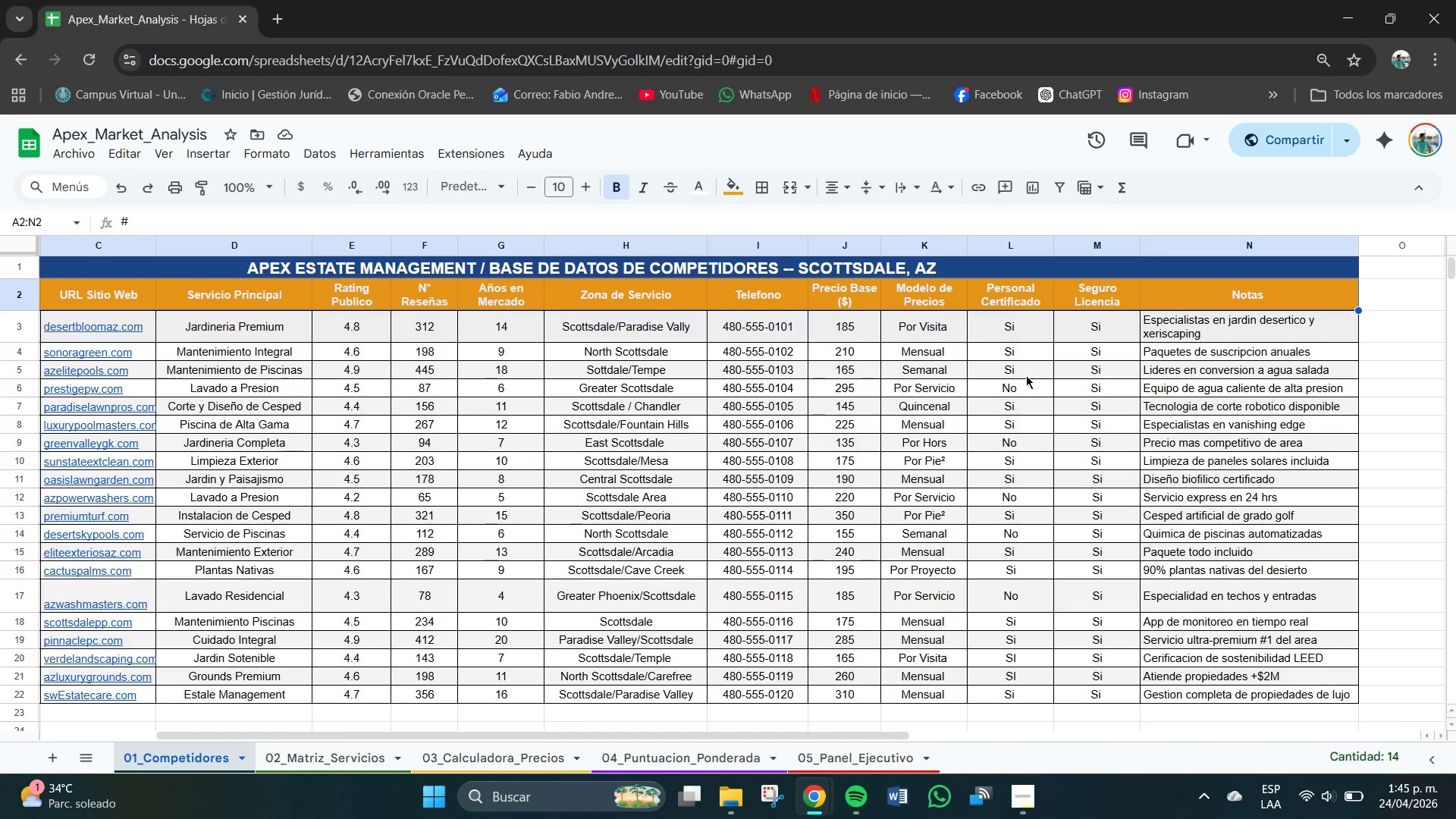 
left_click([974, 415])
 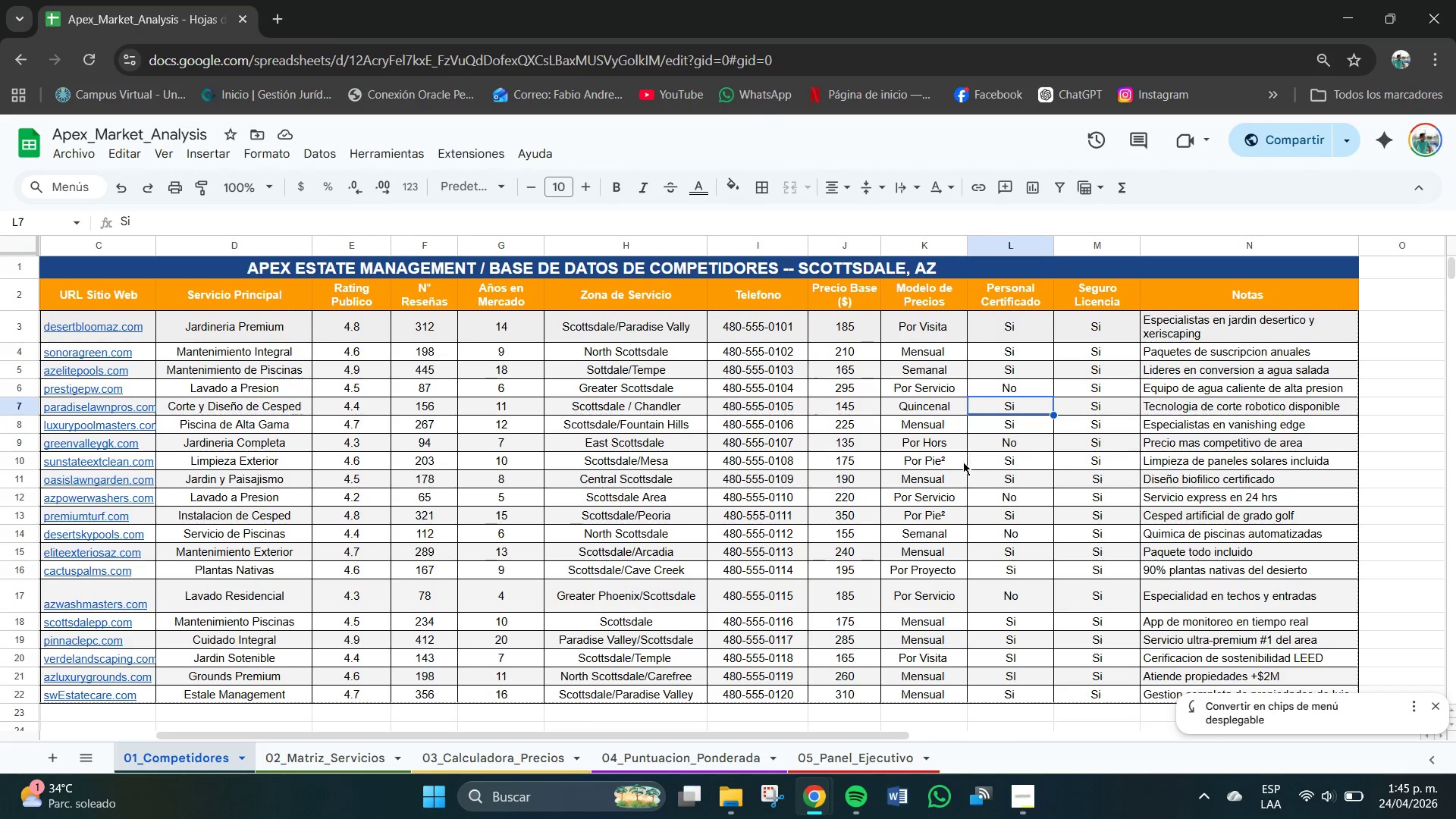 
left_click([895, 463])
 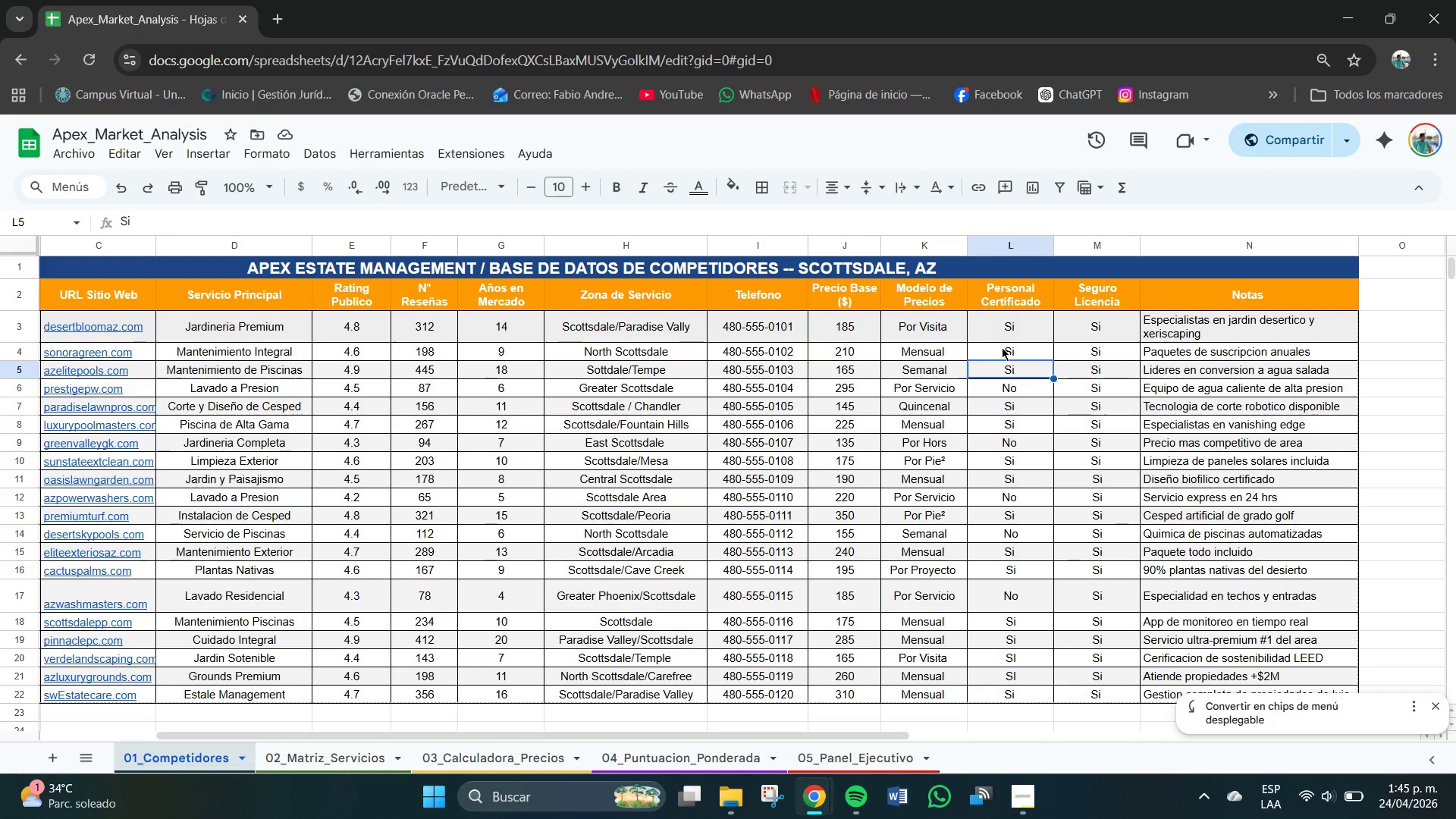 
left_click([1026, 330])
 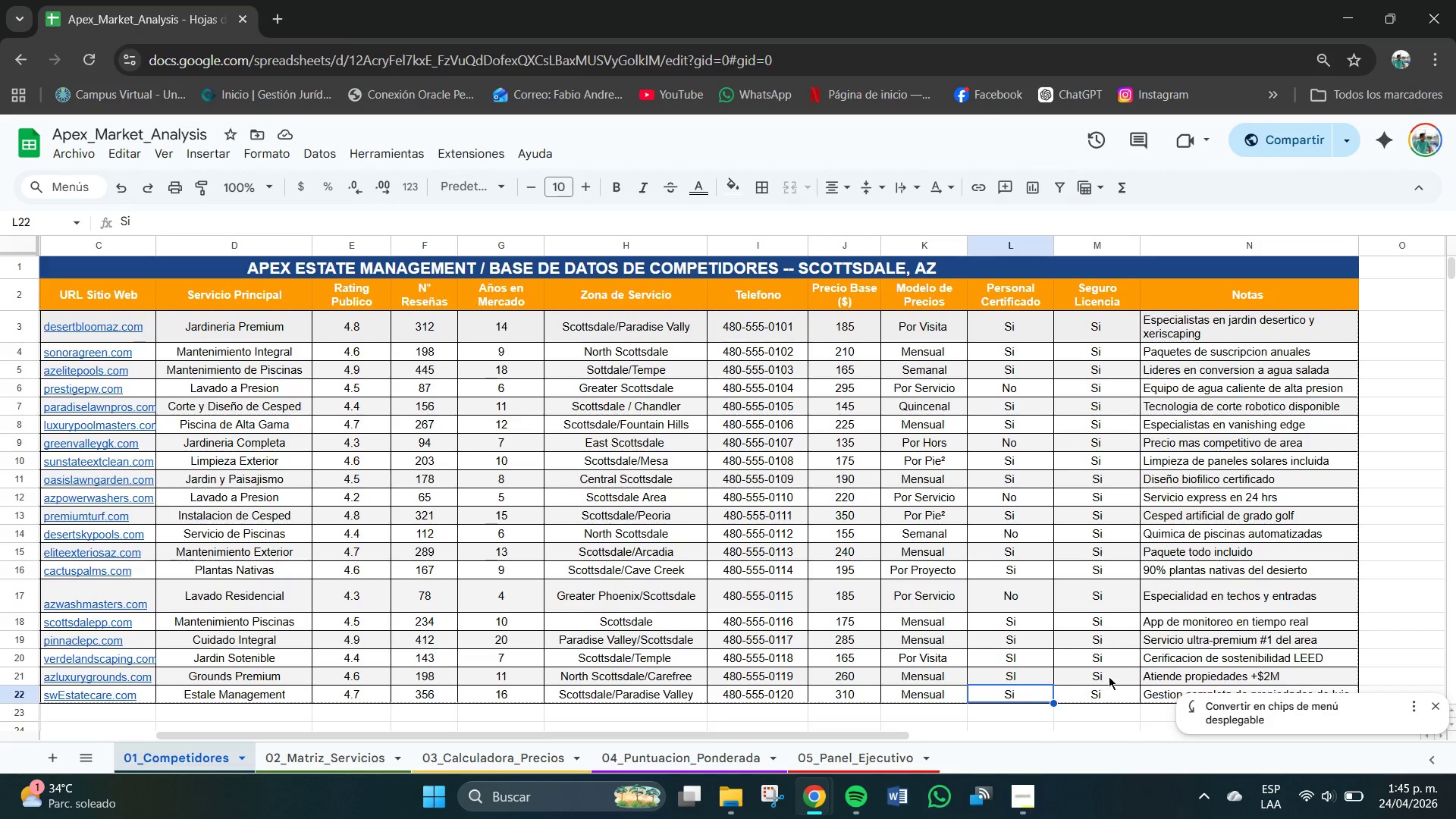 
wait(5.92)
 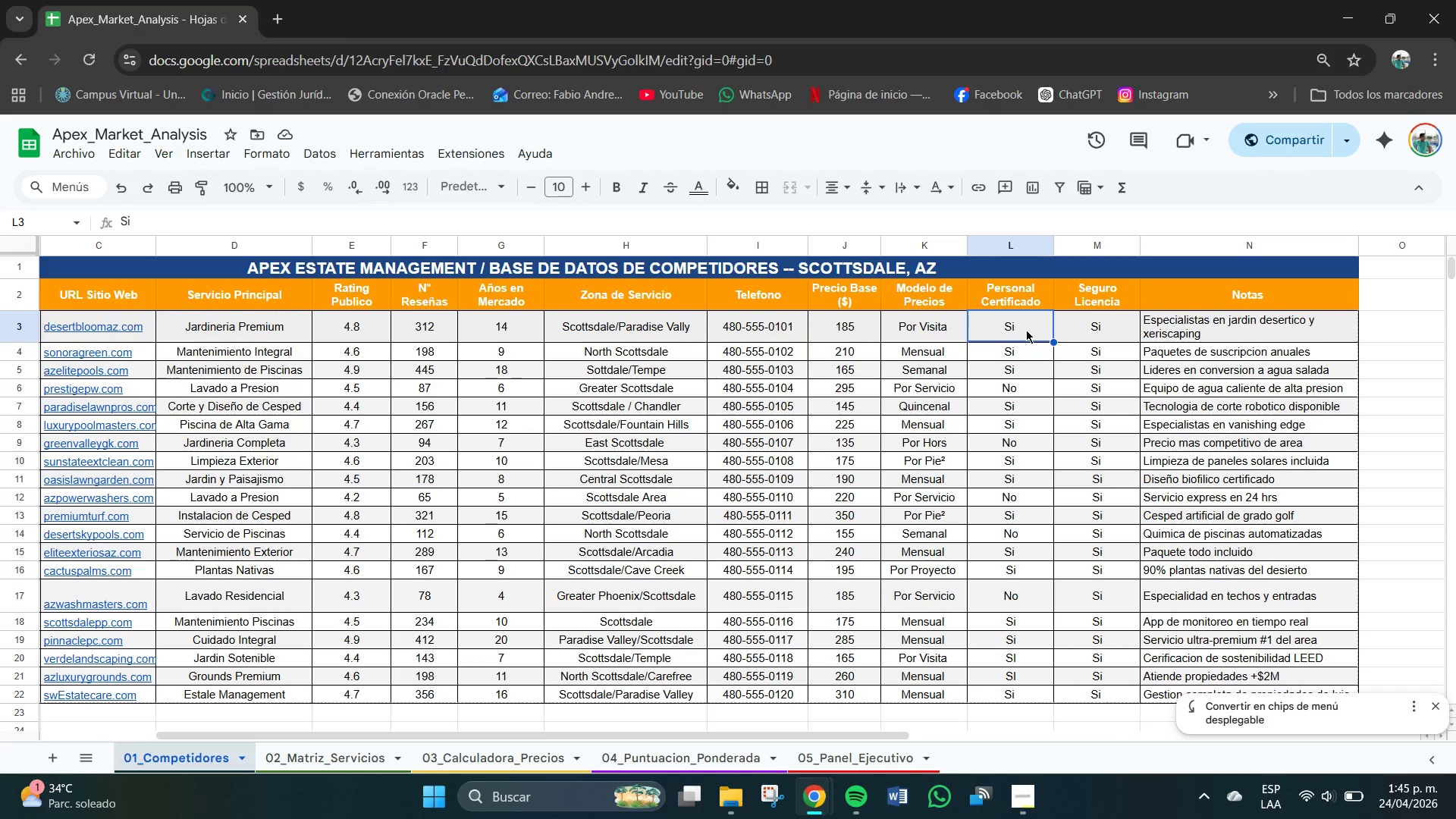 
left_click([860, 694])
 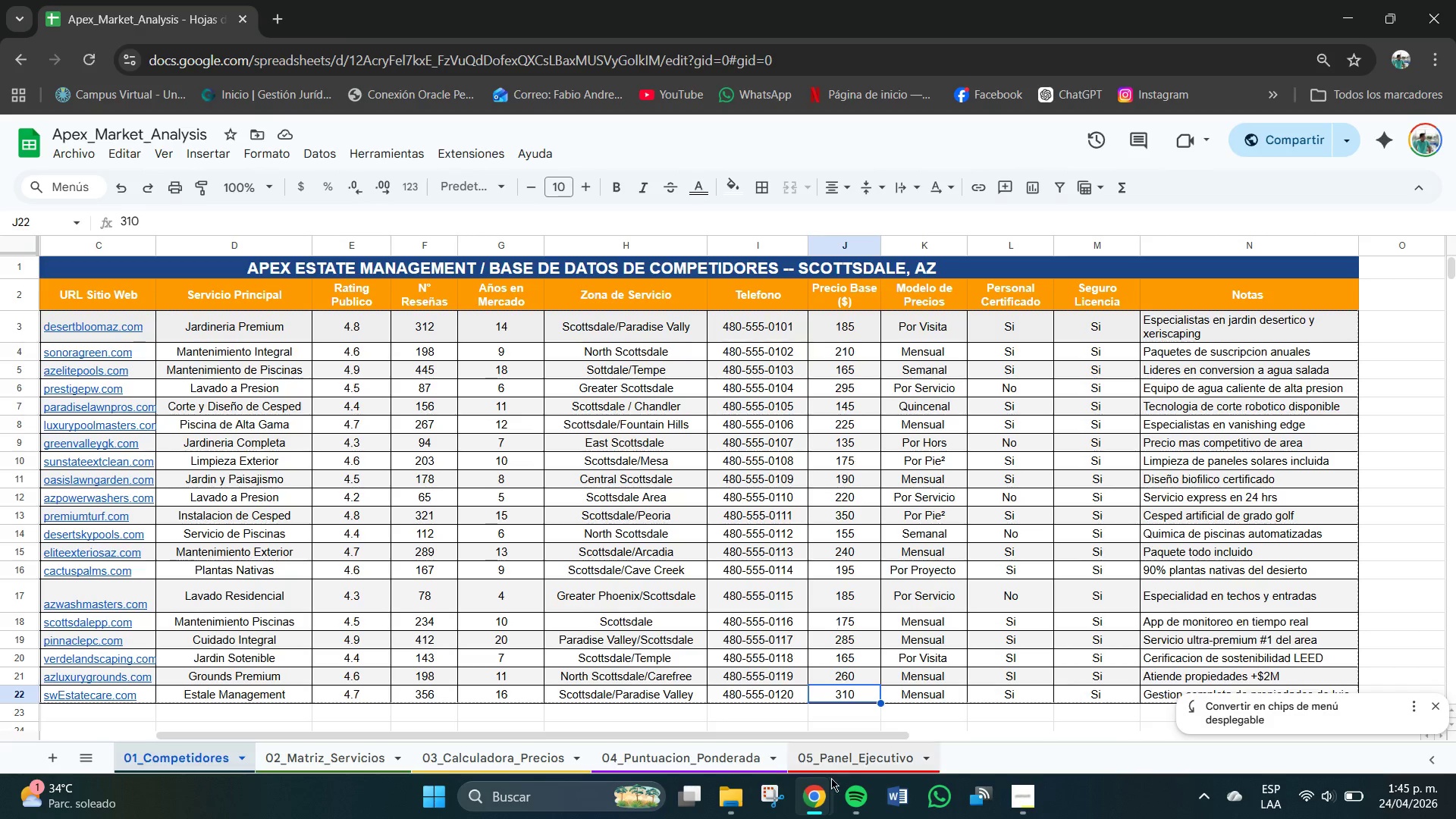 
left_click([854, 755])
 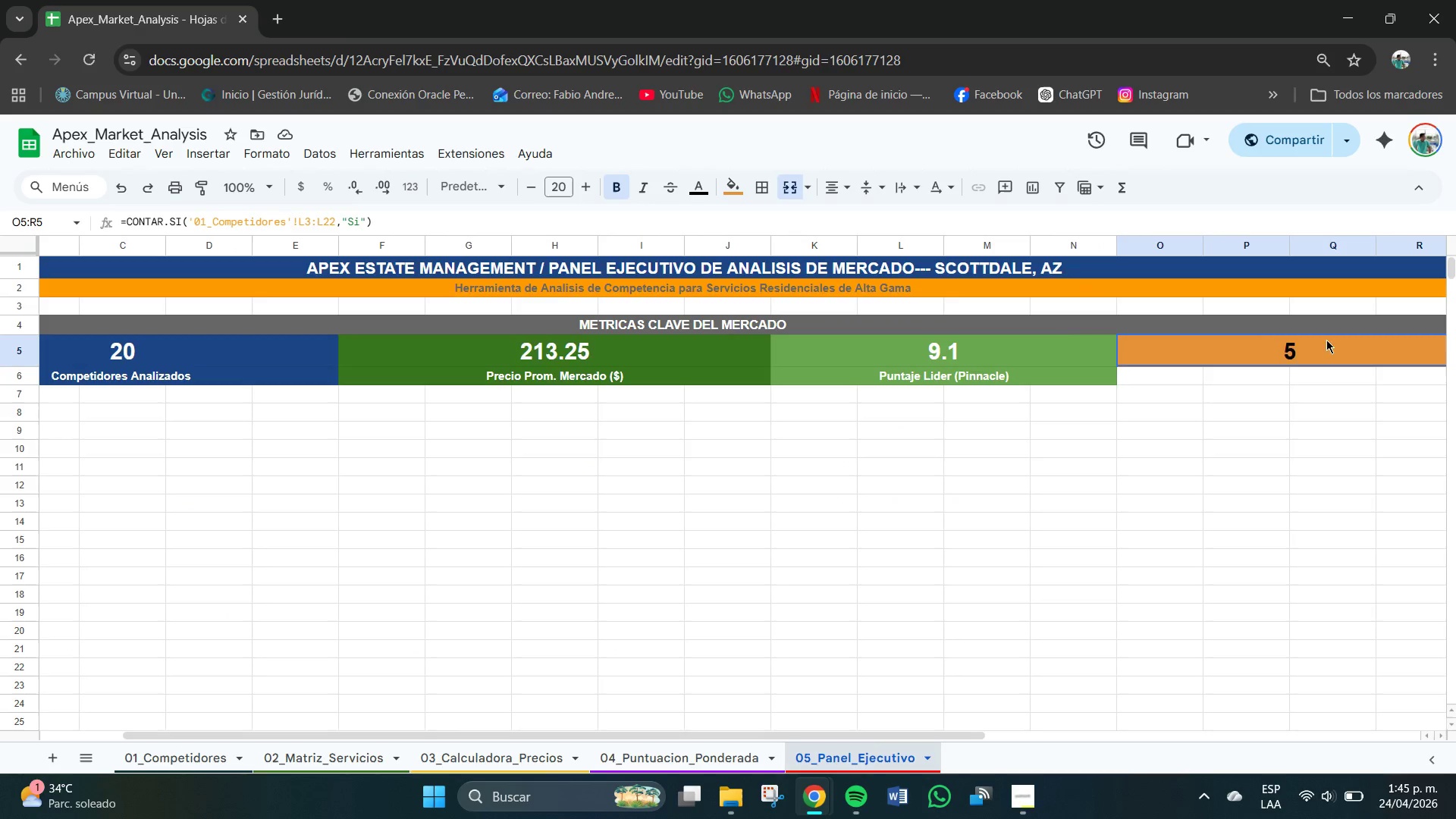 
double_click([1278, 347])
 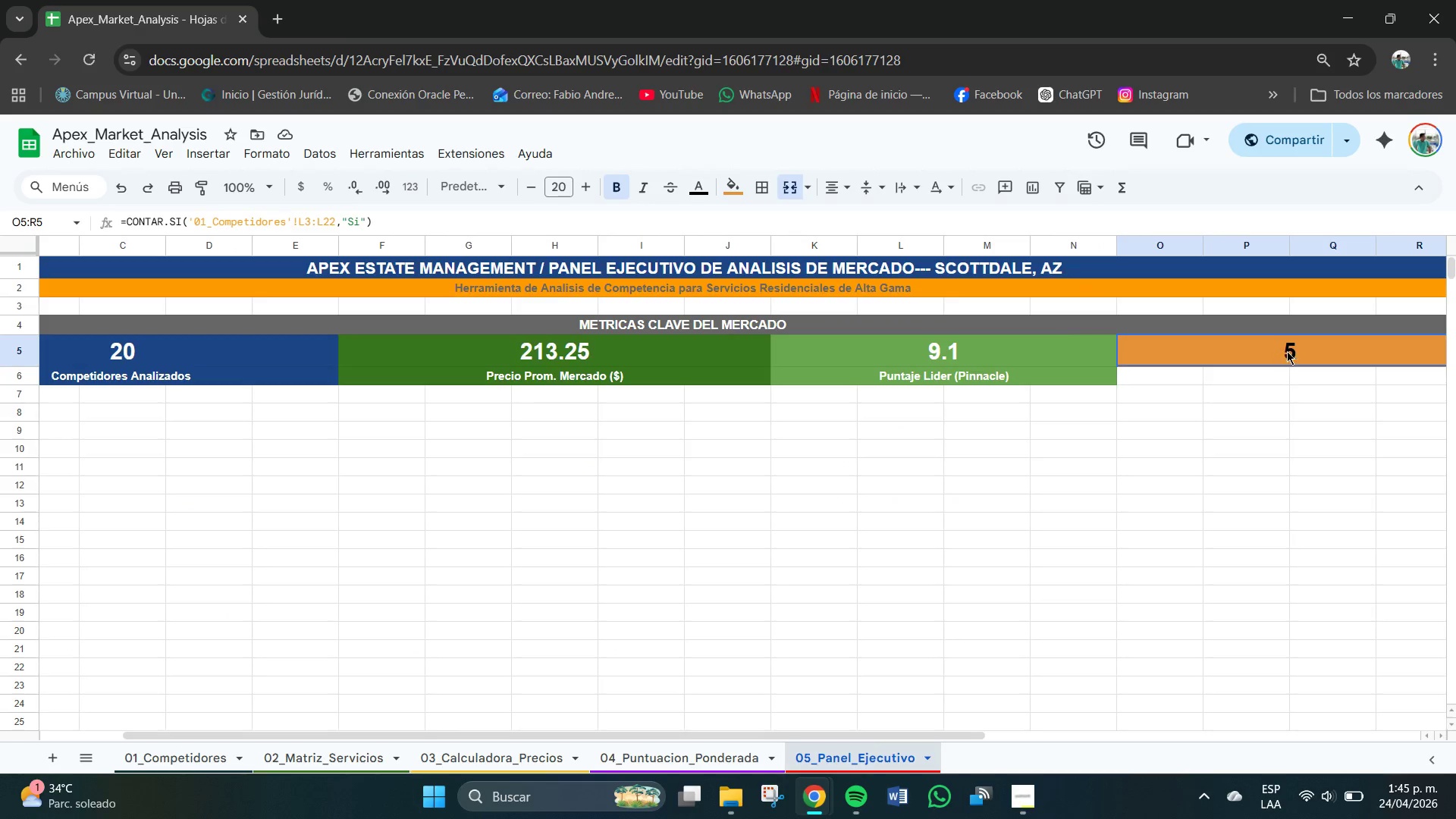 
triple_click([1300, 351])
 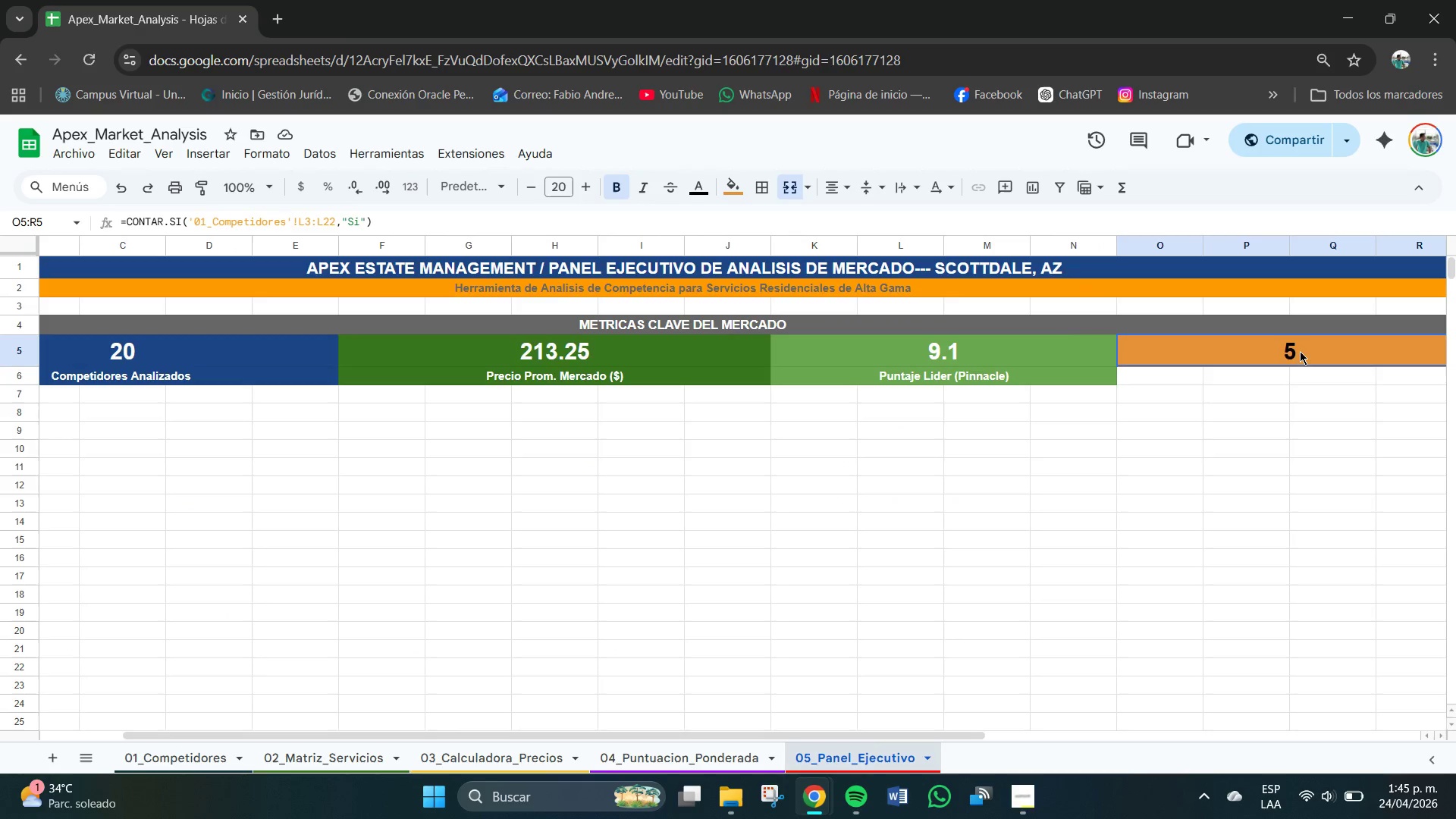 
triple_click([1300, 351])
 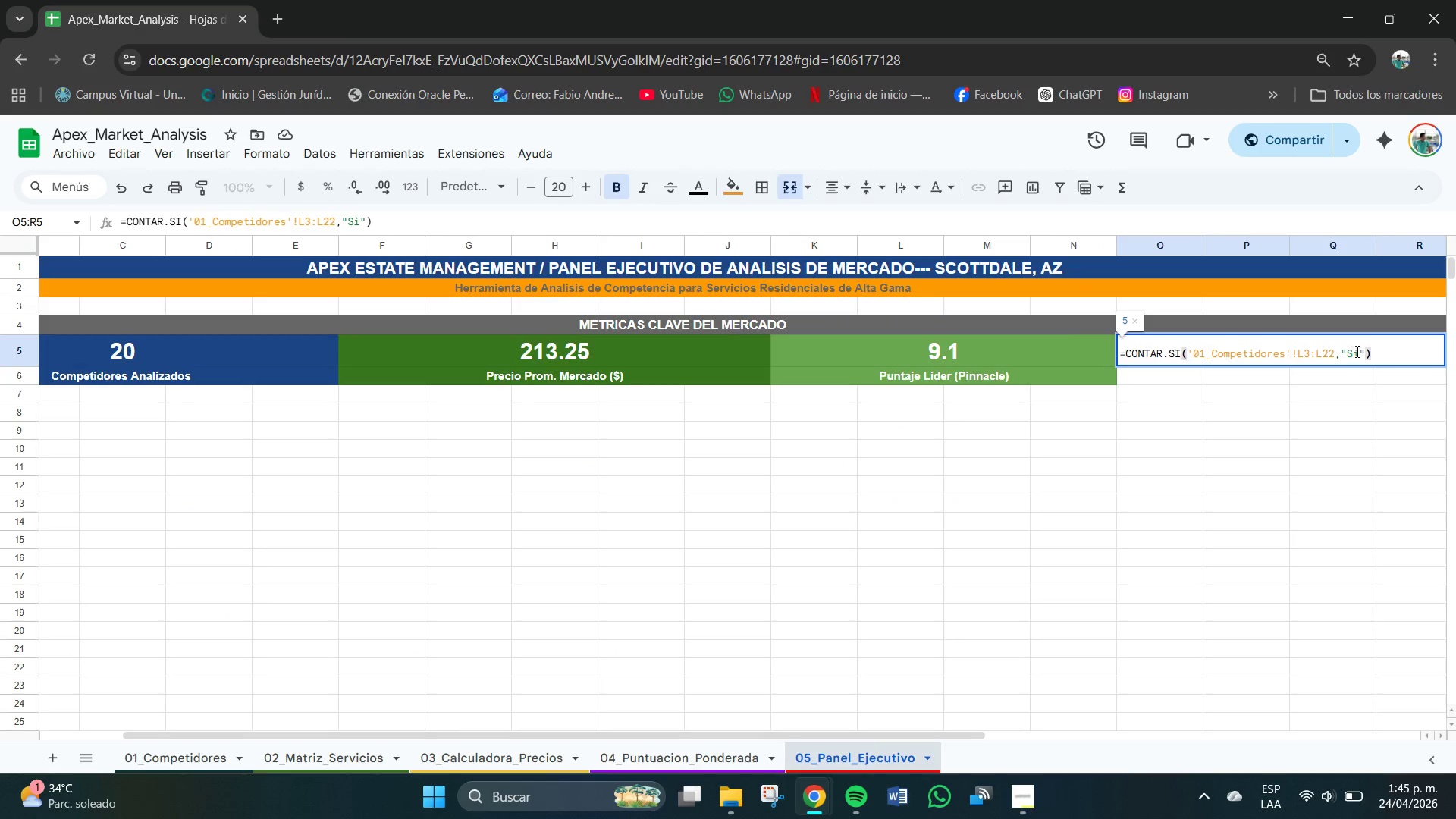 
left_click([1372, 357])
 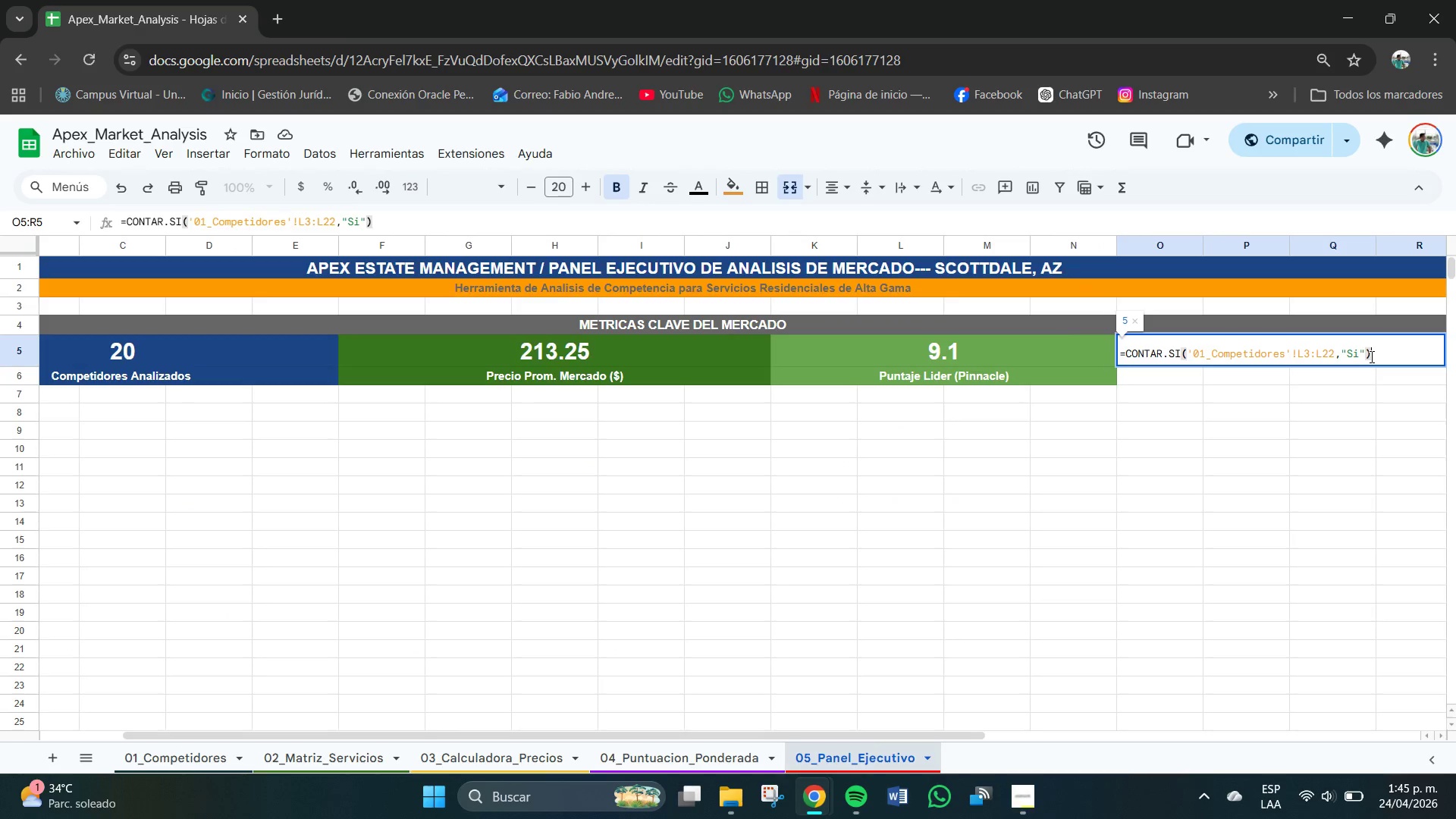 
left_click([1345, 418])
 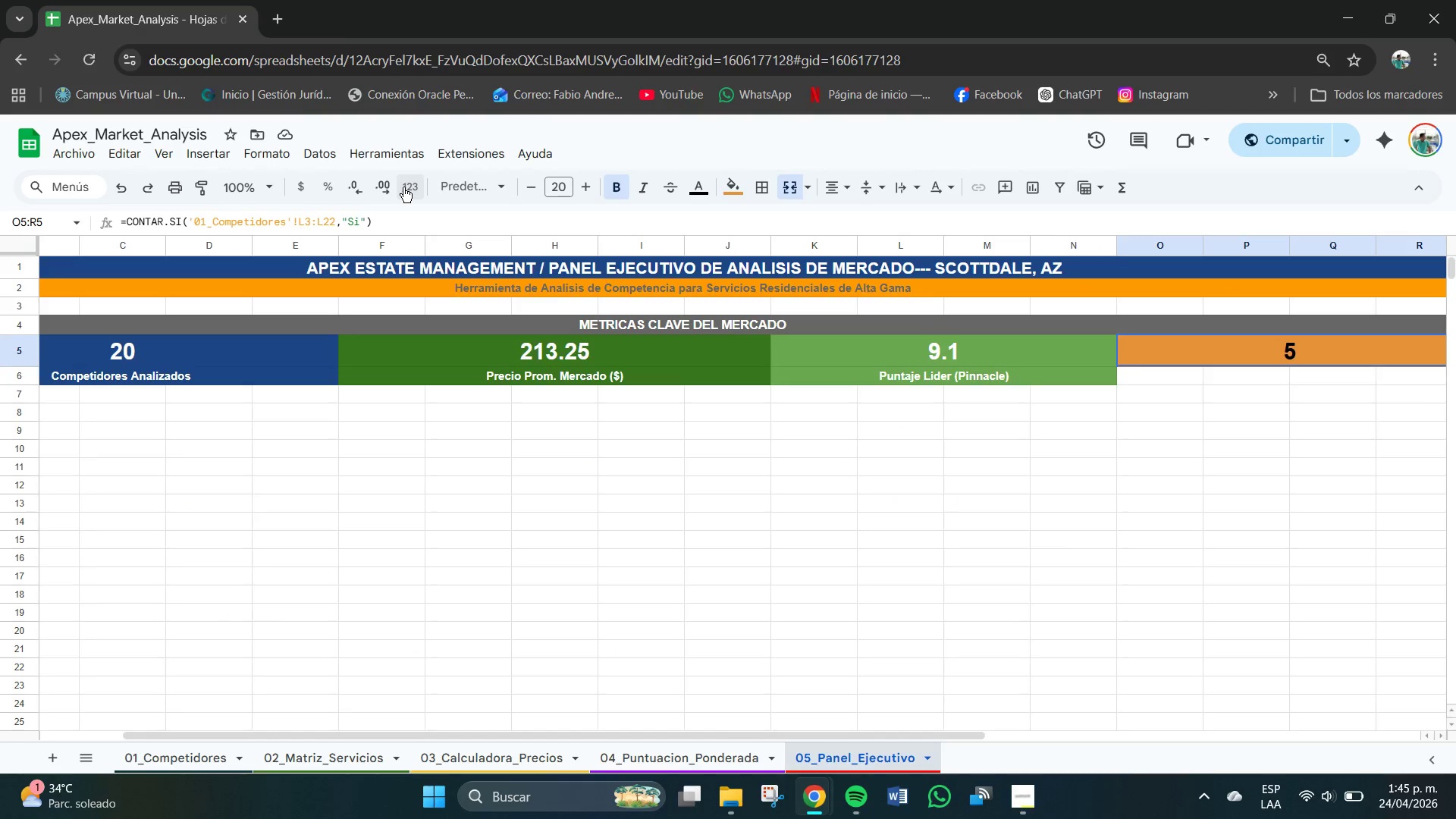 
left_click([416, 187])
 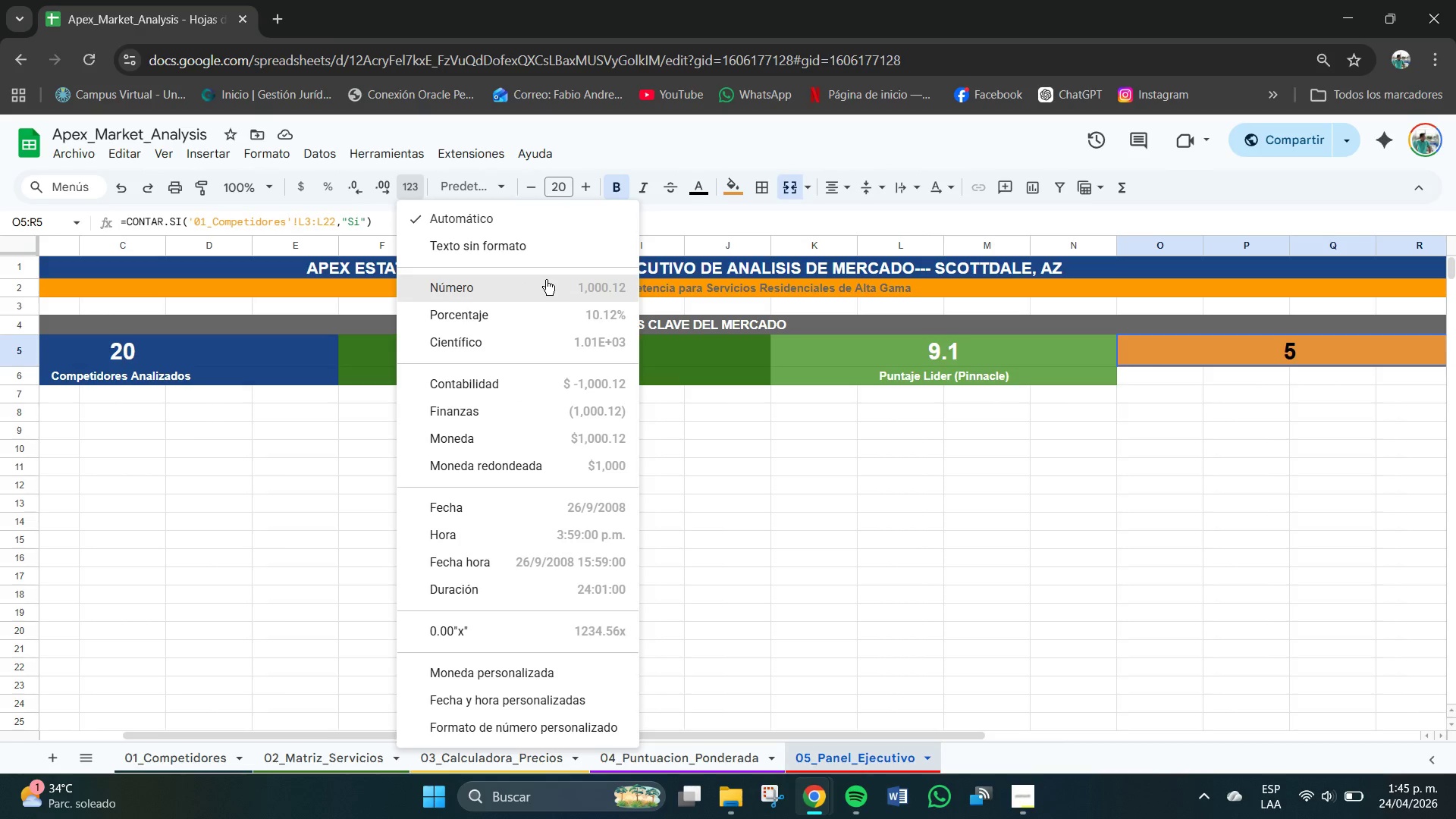 
left_click([546, 280])
 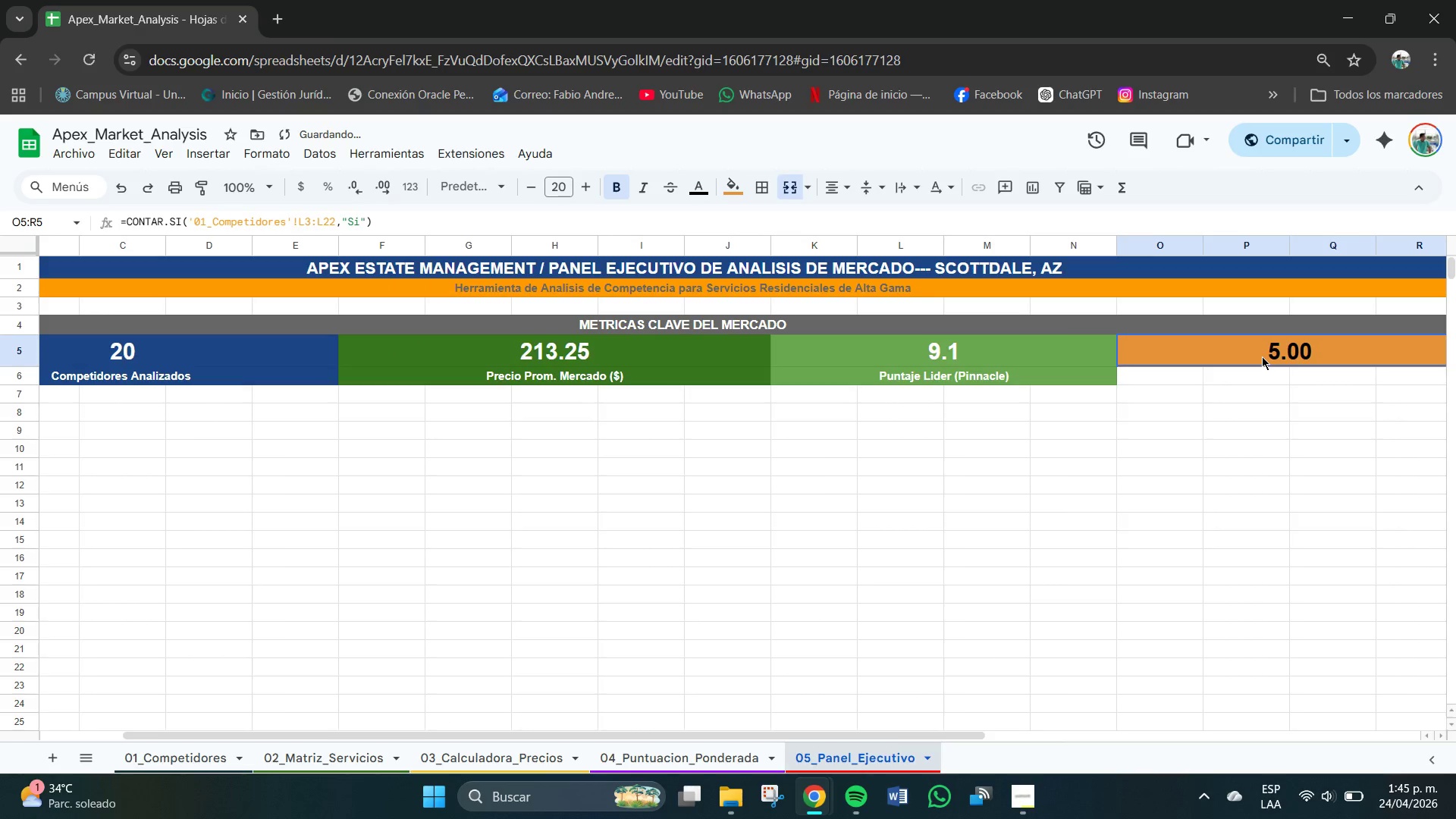 
double_click([1299, 354])
 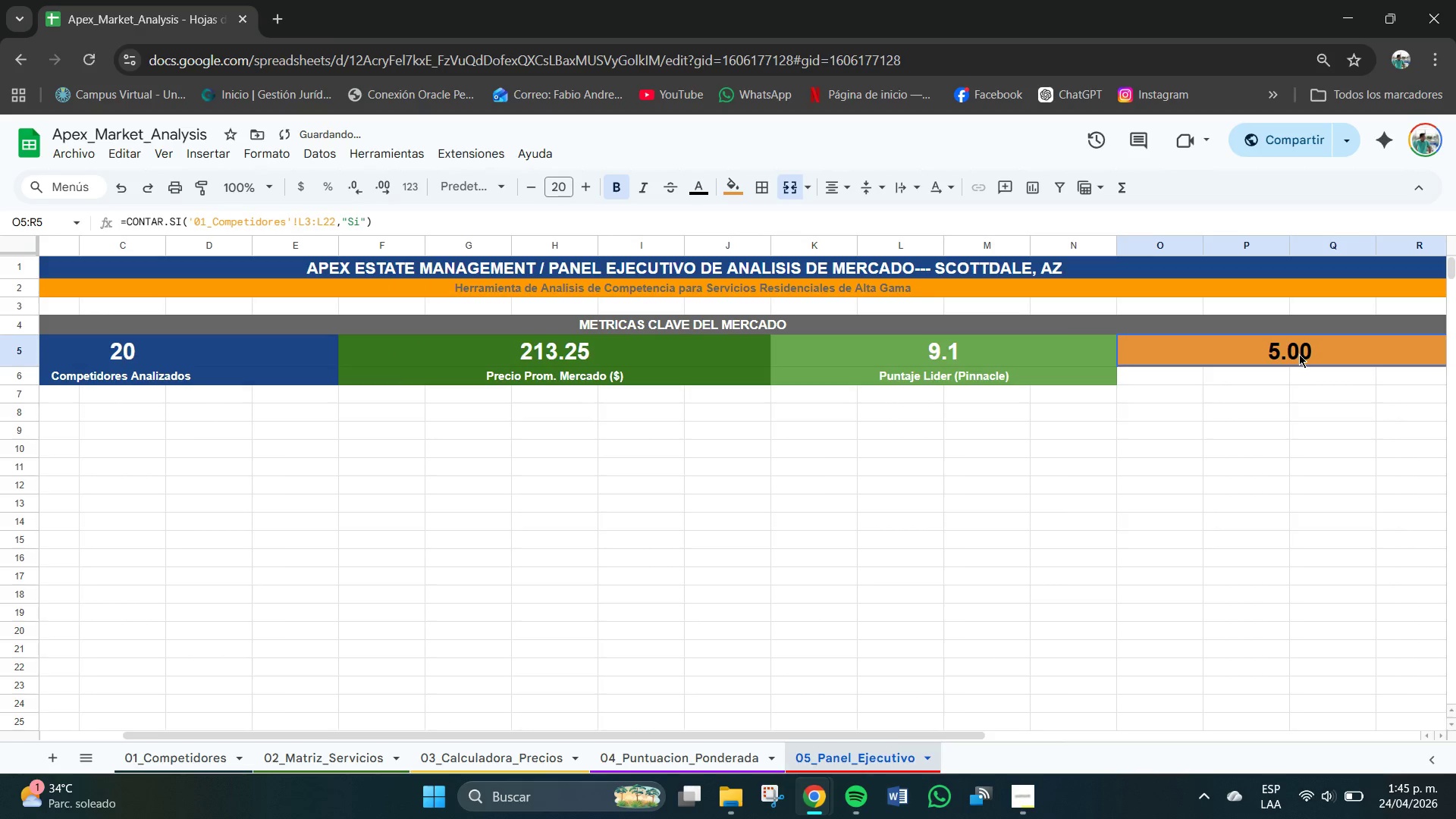 
triple_click([1299, 354])
 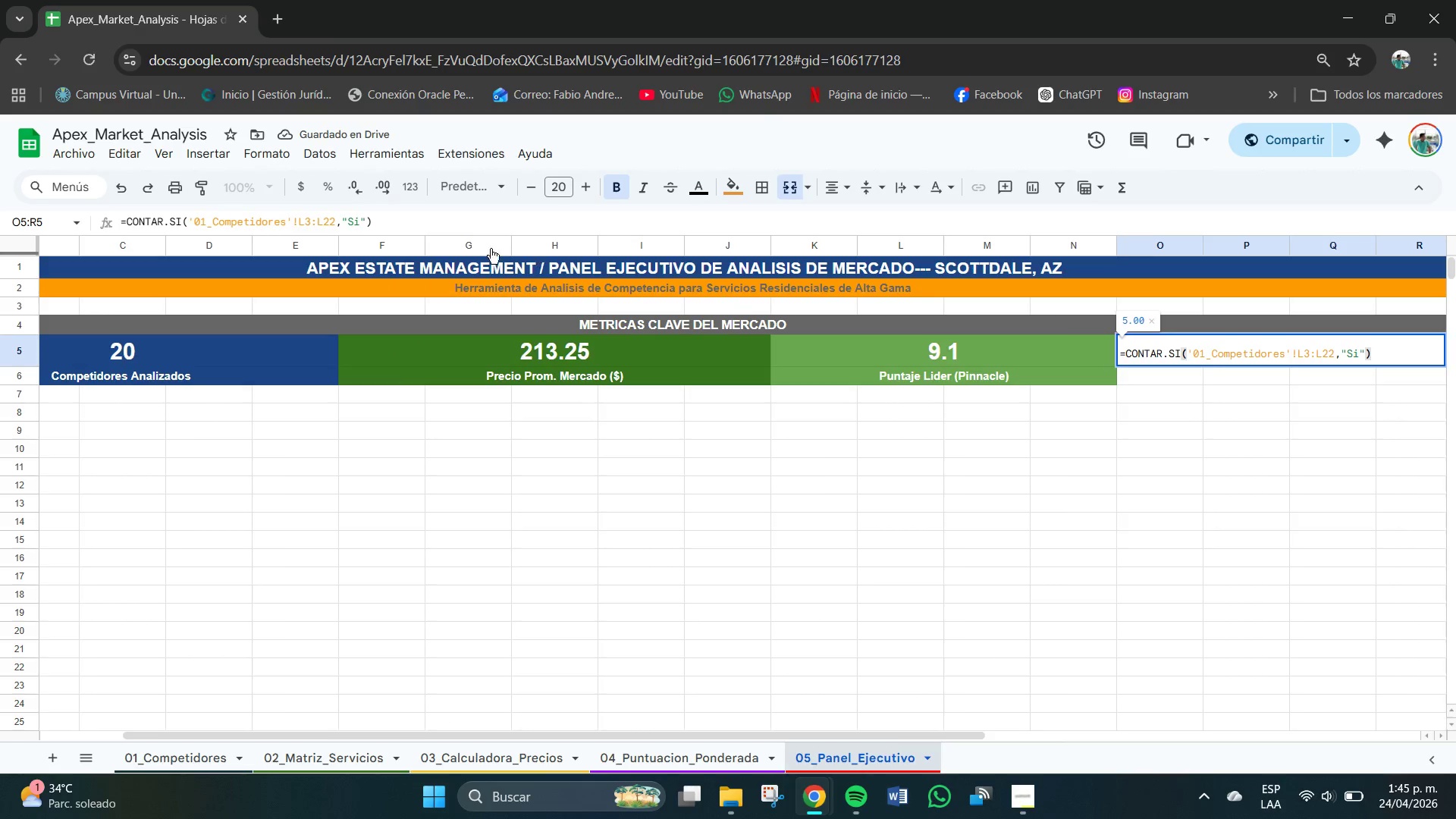 
left_click([1341, 446])
 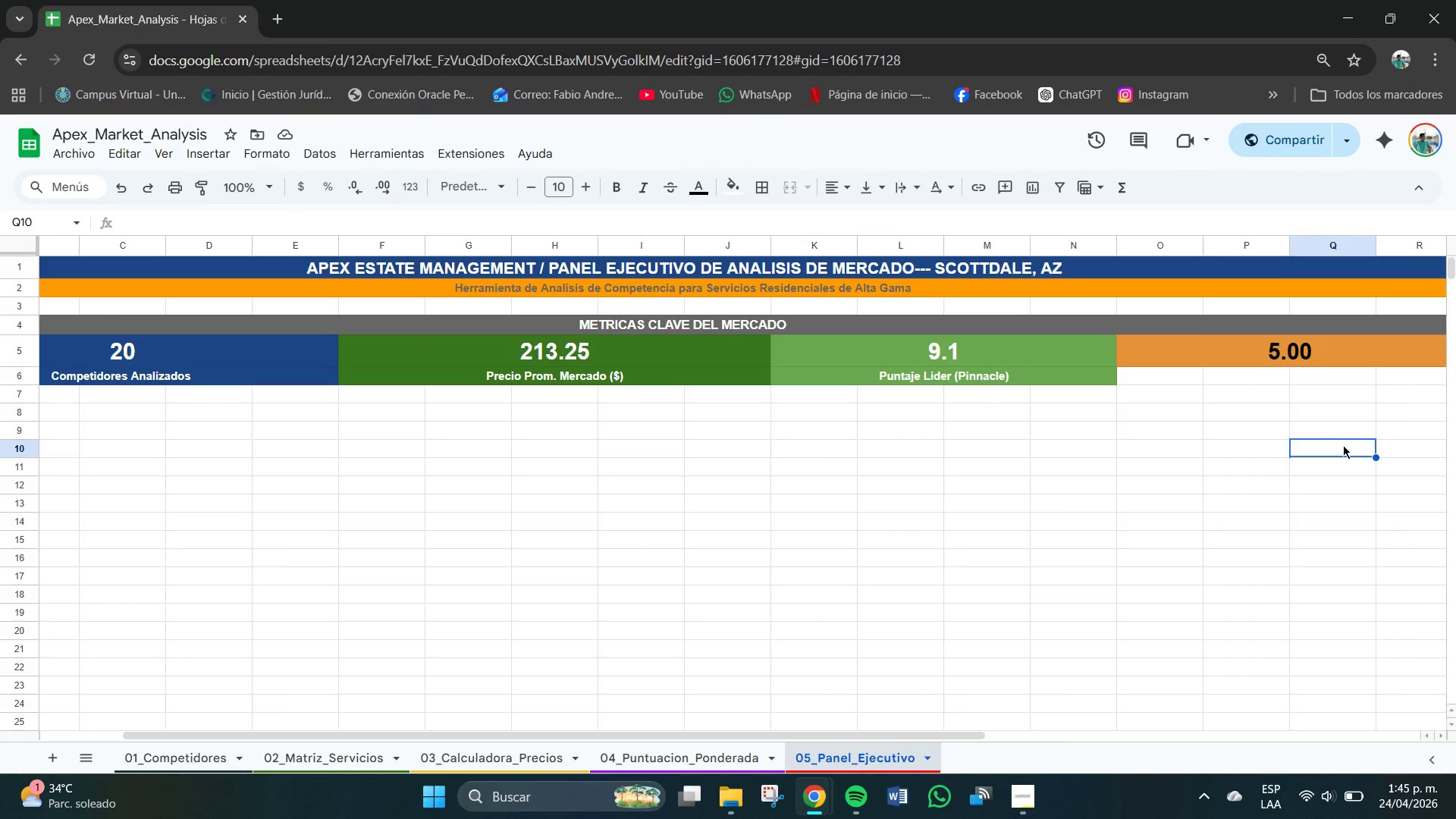 
key(Control+Z)
 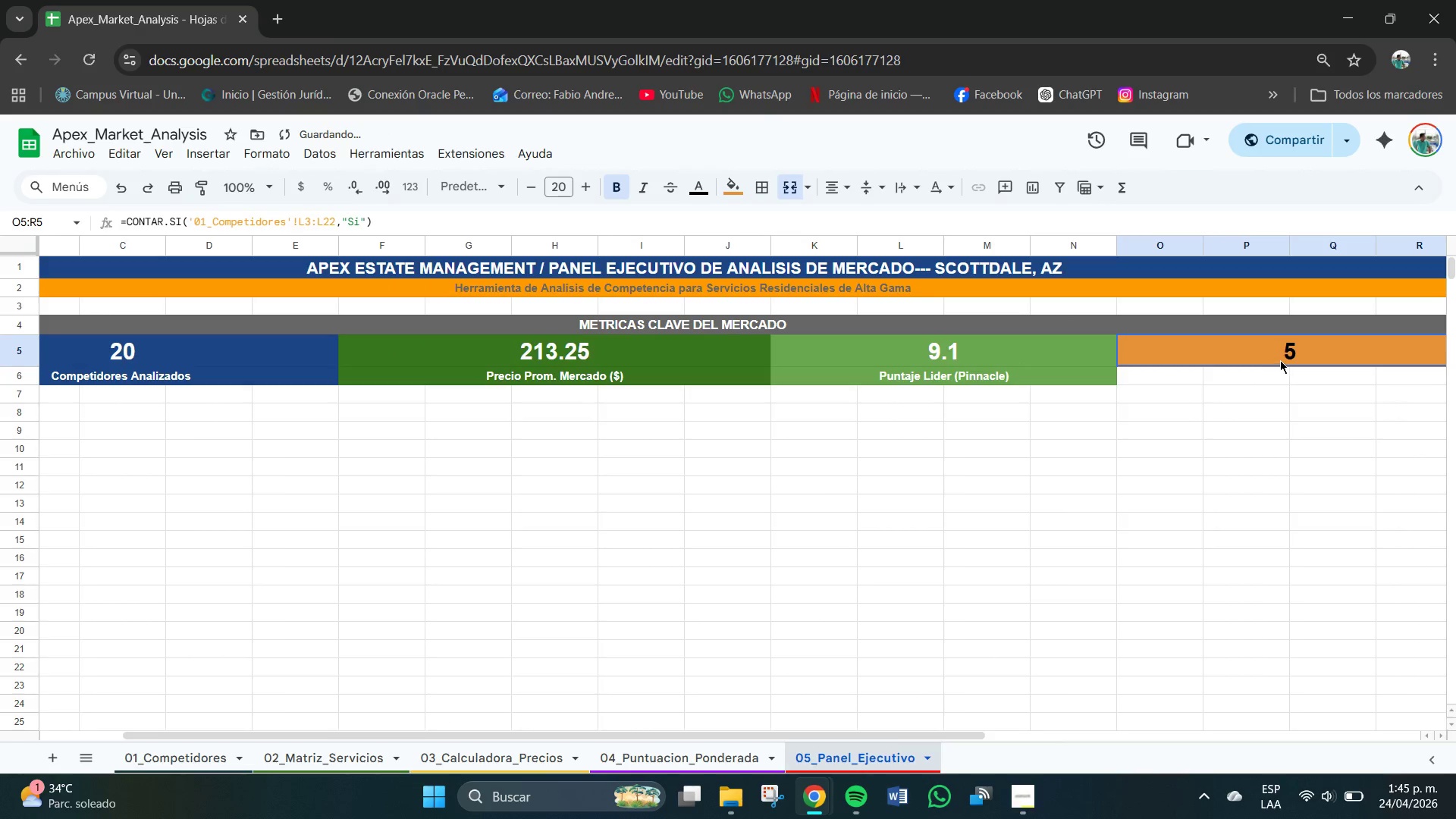 
double_click([1285, 358])
 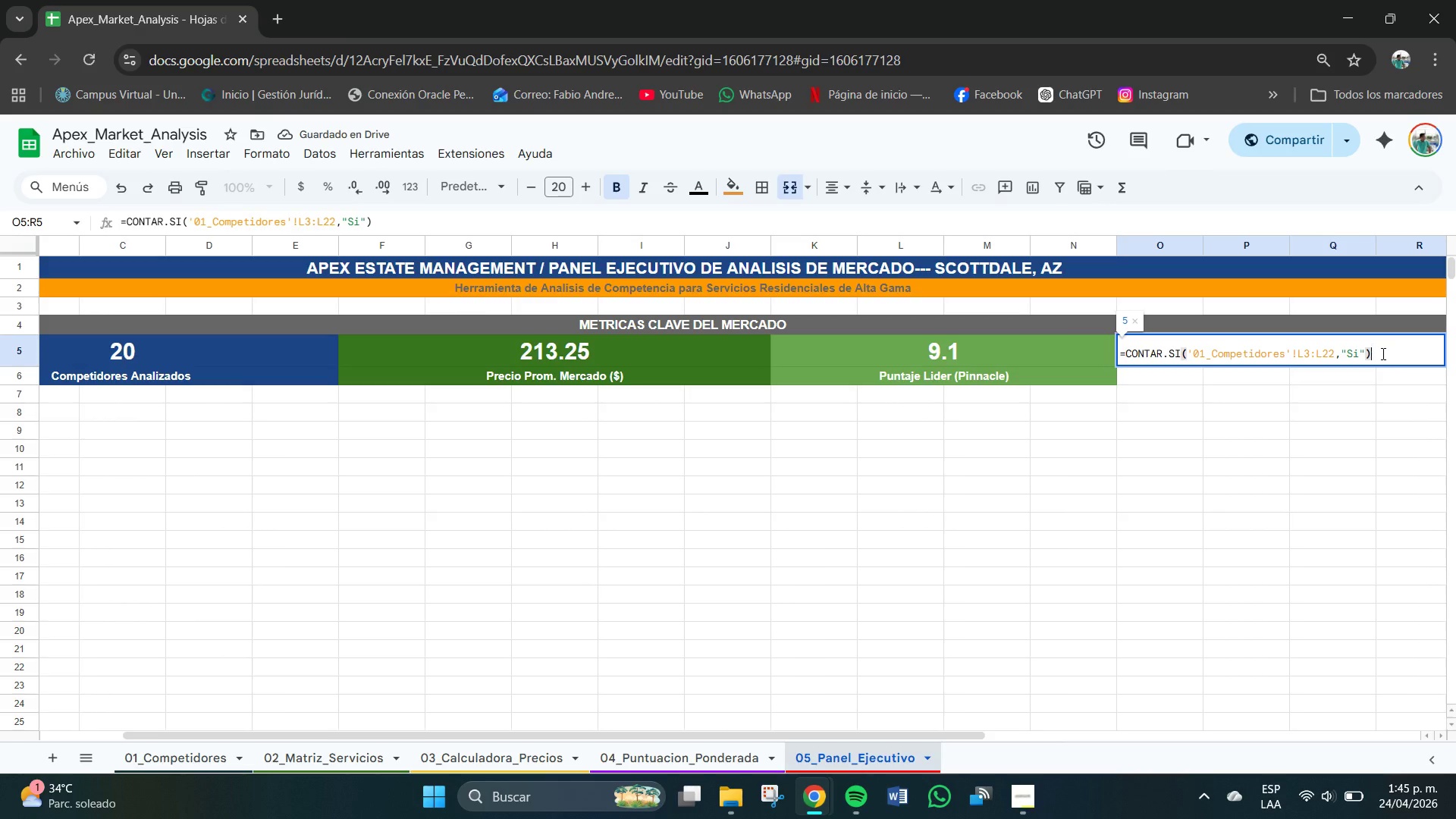 
hold_key(key=Backspace, duration=0.78)
 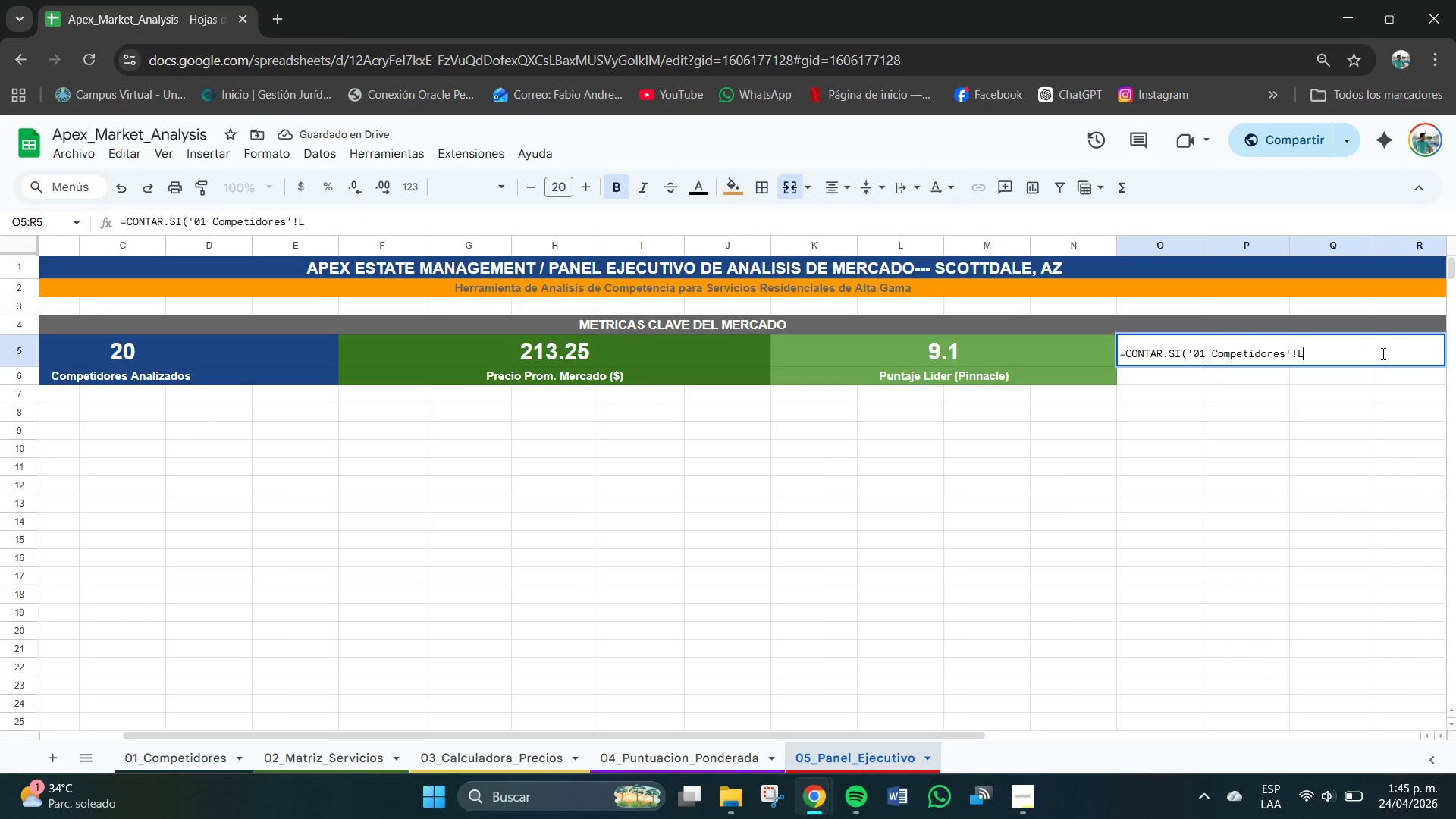 
key(Backspace)
 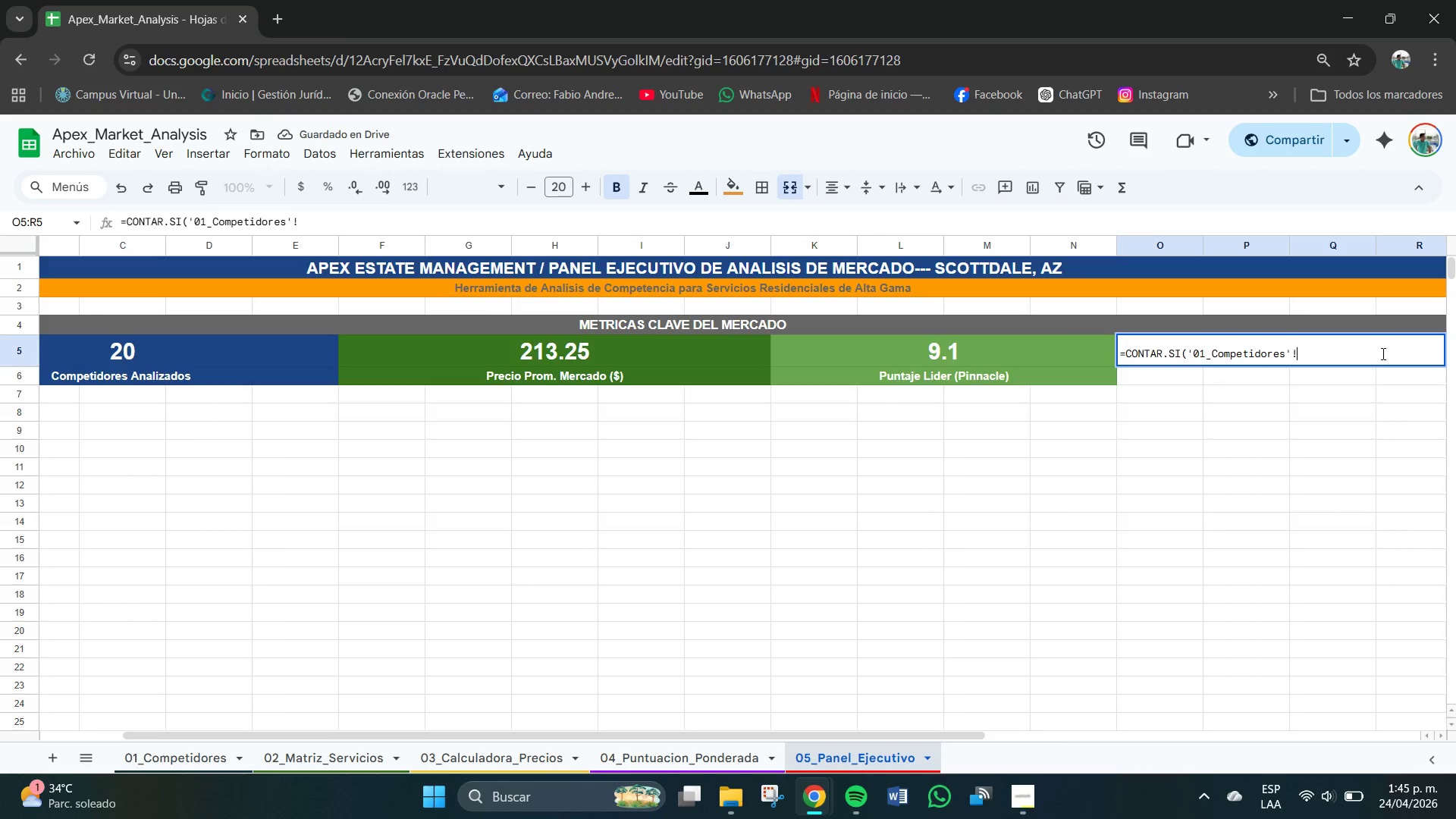 
key(Backspace)
 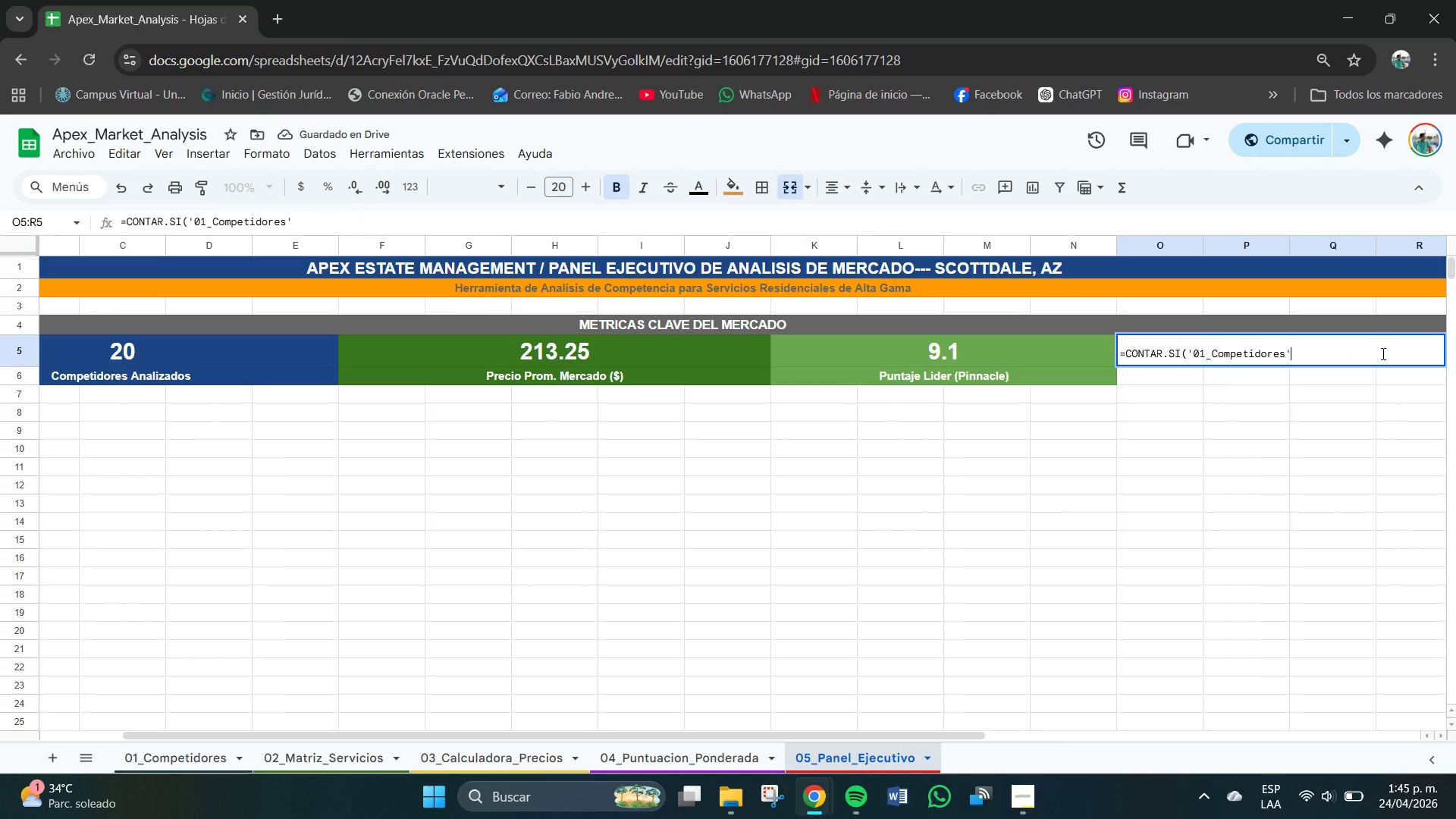 
key(Backspace)
 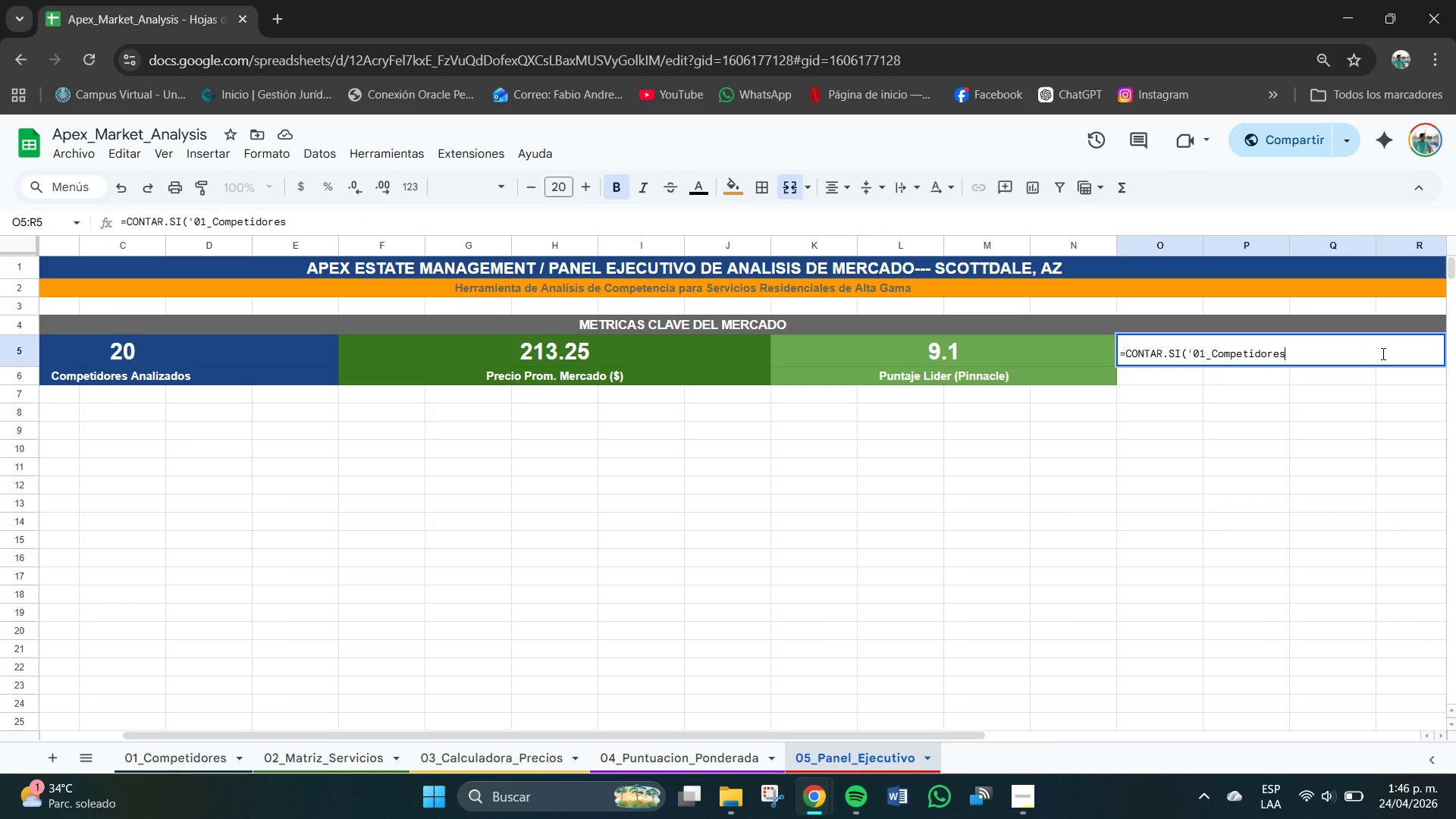 
type([!L3>L22,@Si@()
 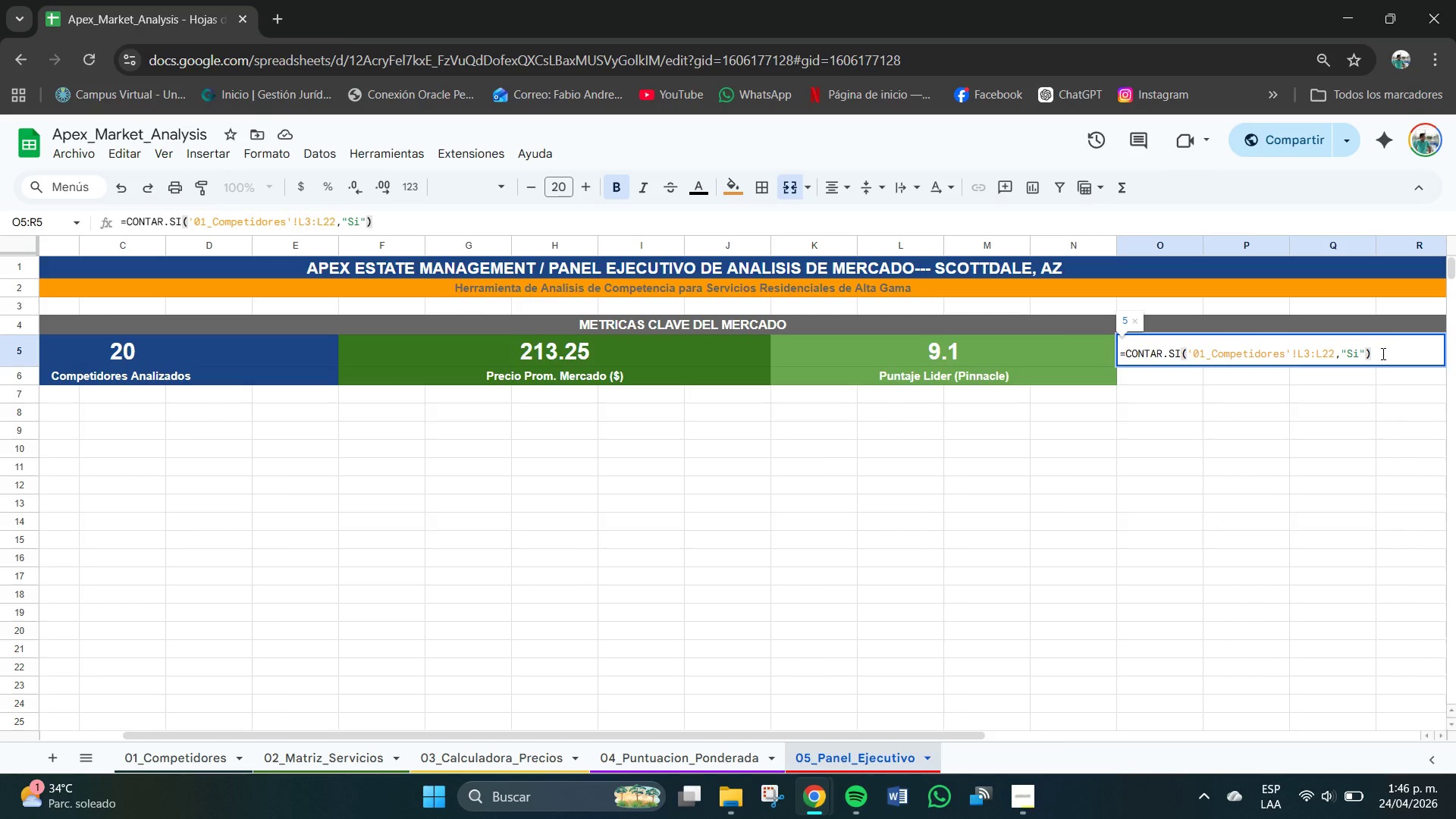 
left_click_drag(start_coordinate=[1350, 350], to_coordinate=[1326, 350])
 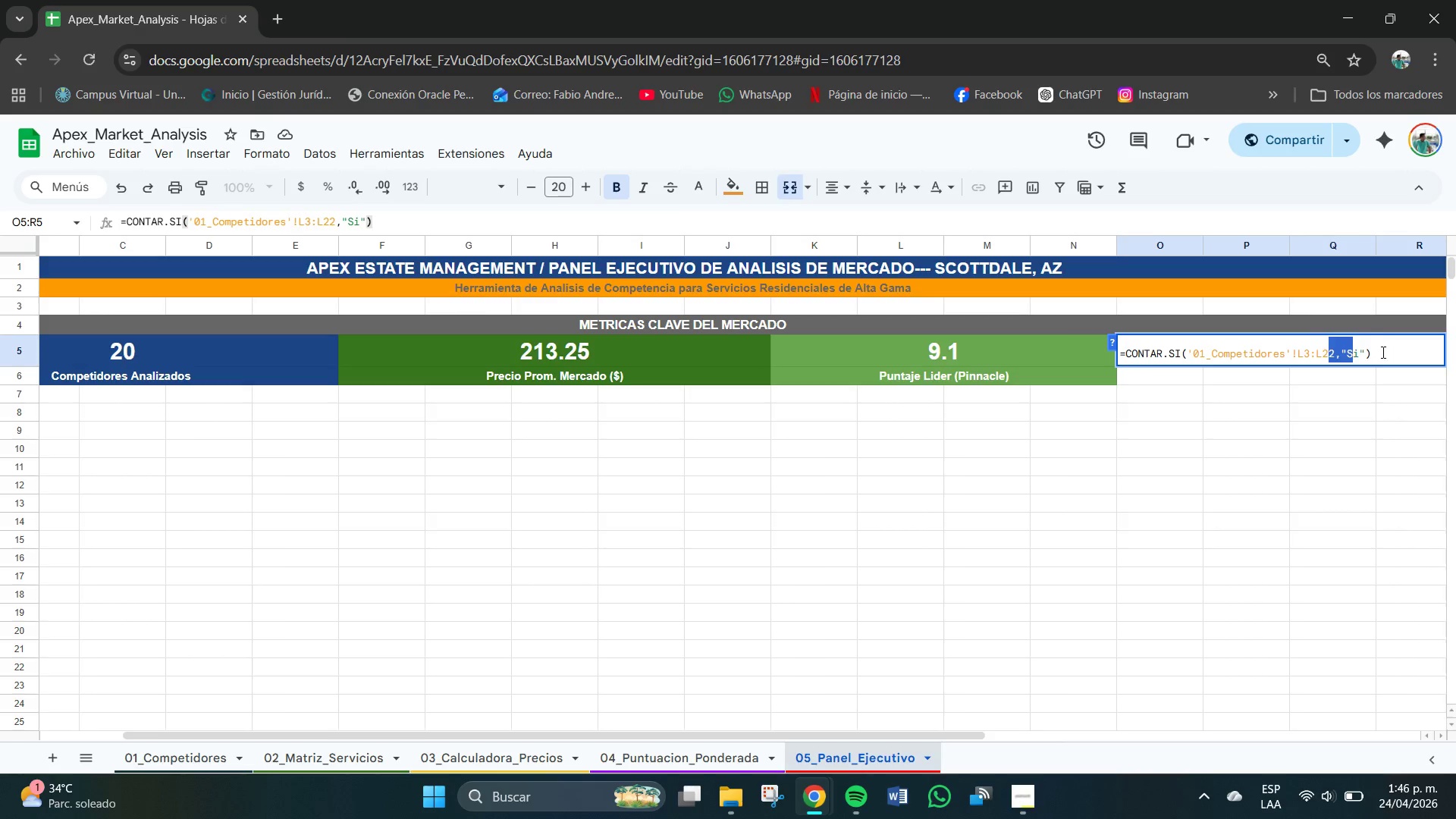 
left_click_drag(start_coordinate=[1383, 353], to_coordinate=[1128, 353])
 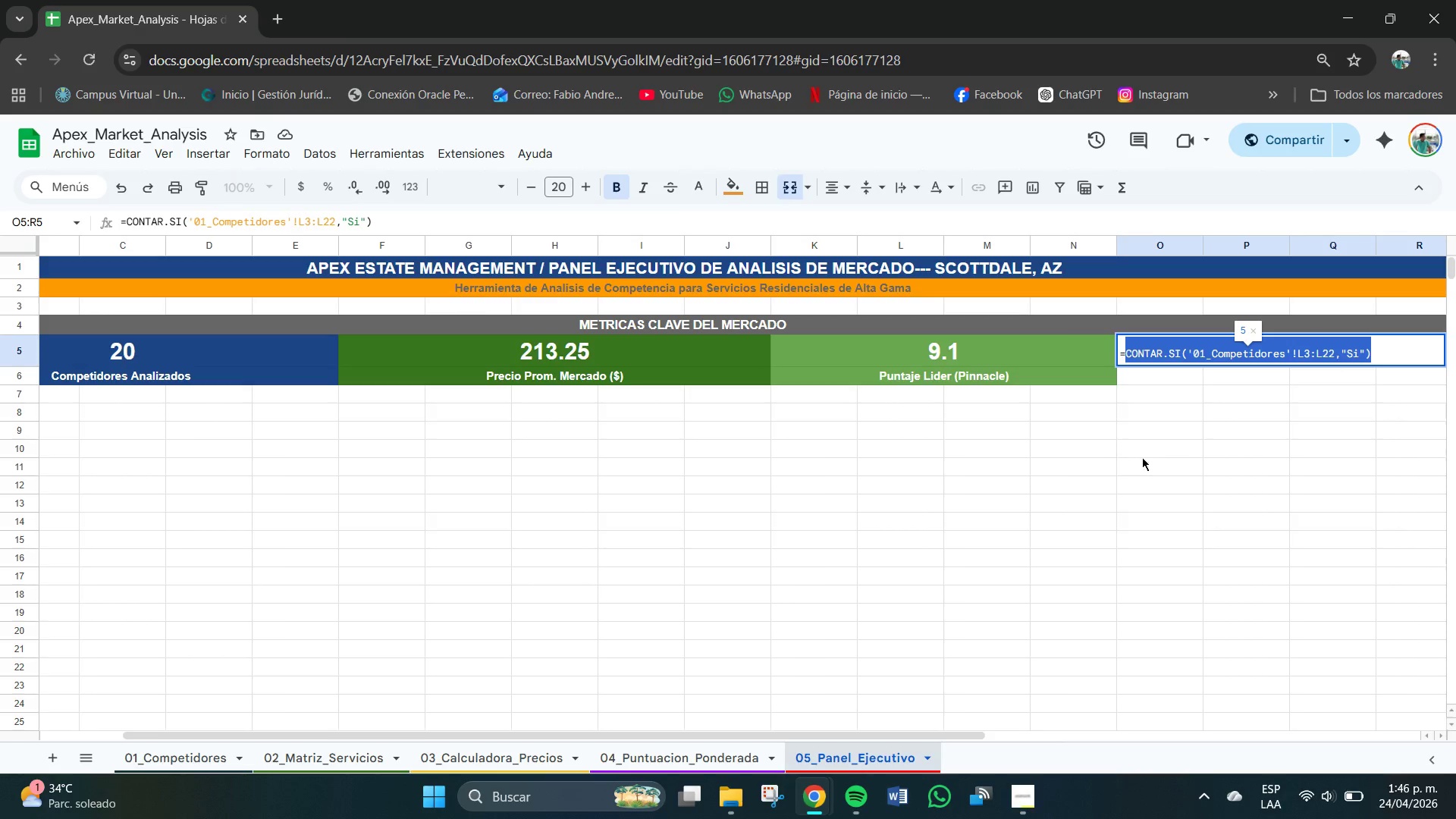 
key(Backspace)
 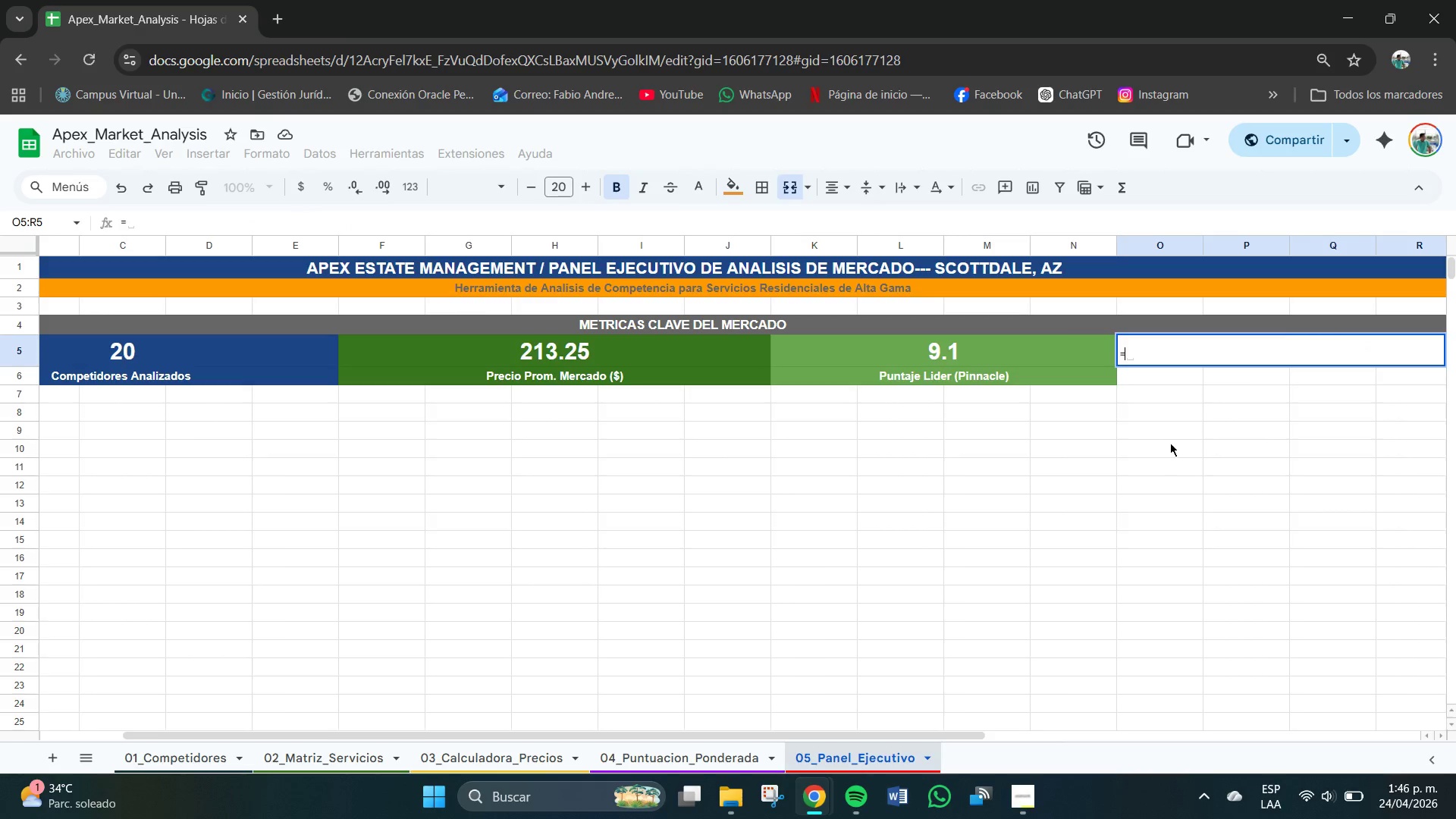 
key(Backspace)
 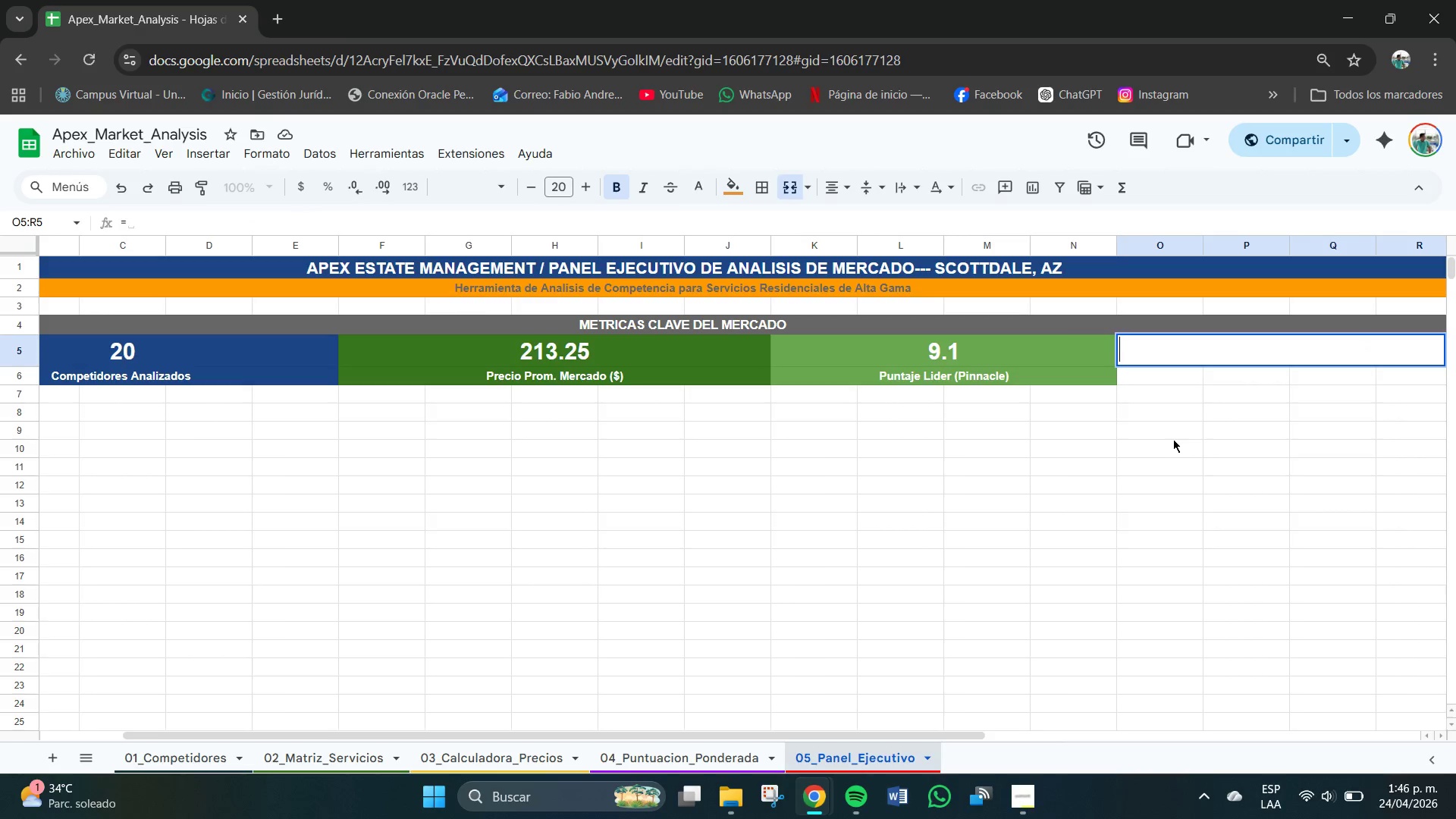 
key(Backspace)
 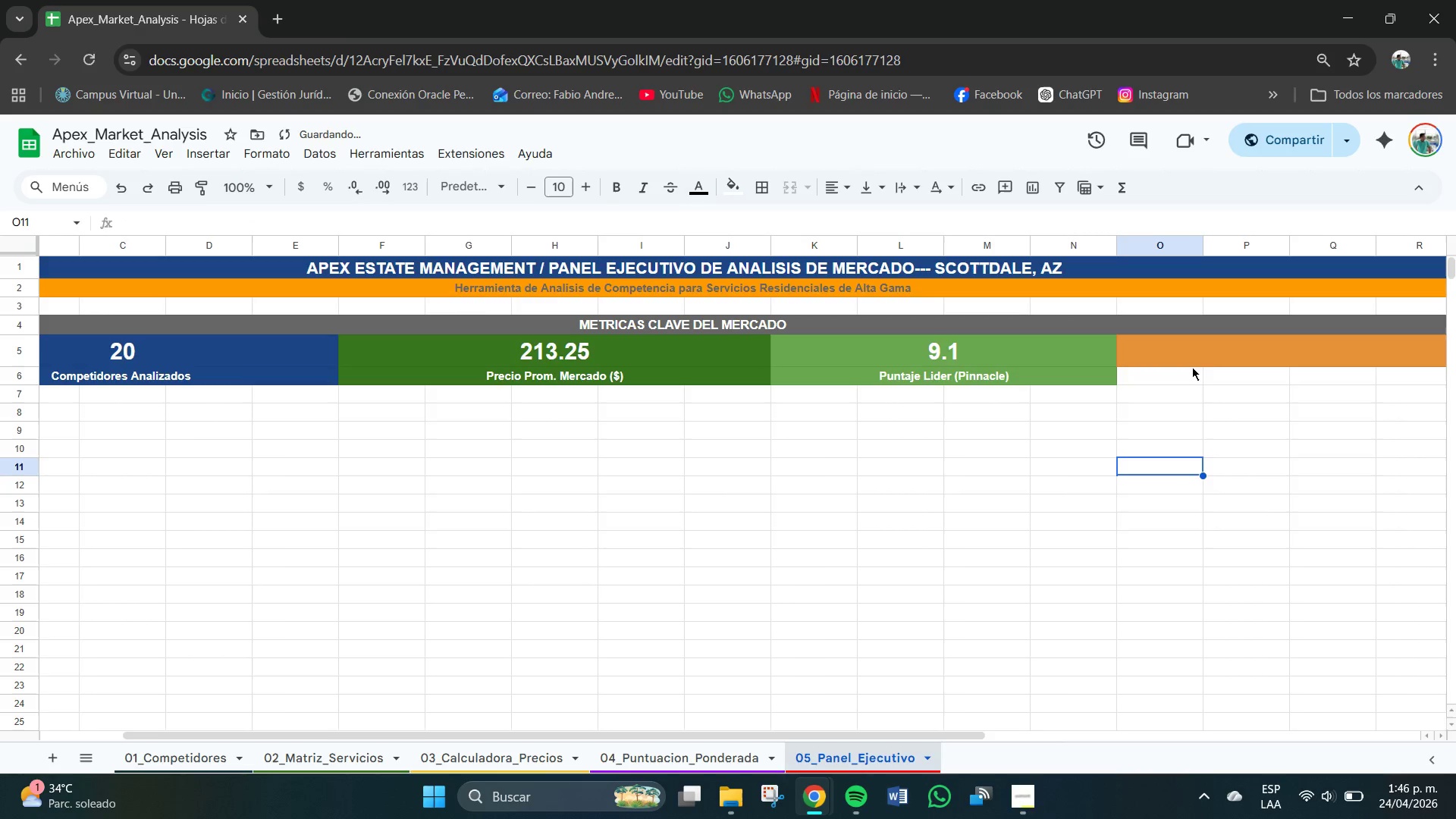 
double_click([1208, 357])
 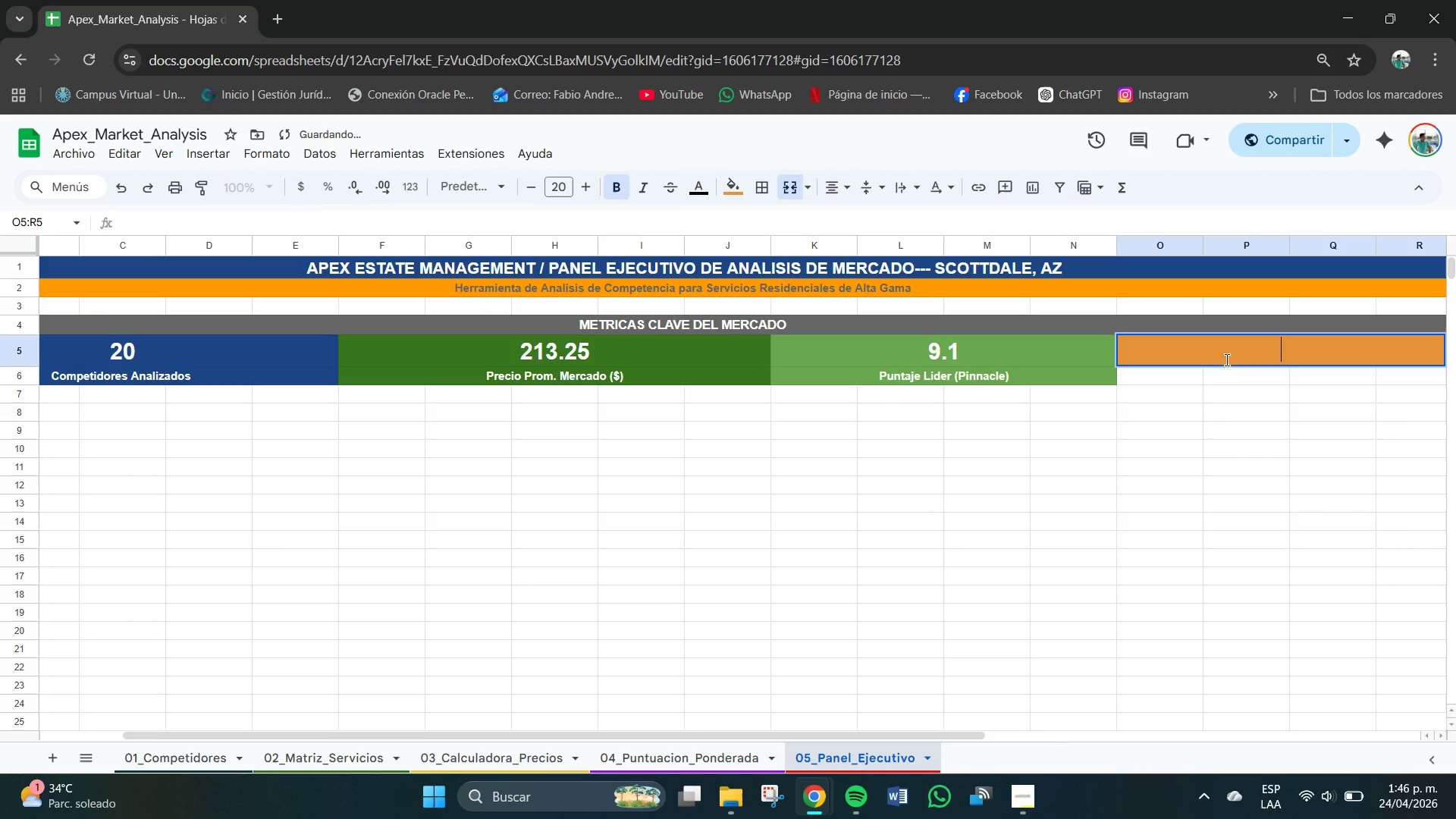 
key(Numpad1)
 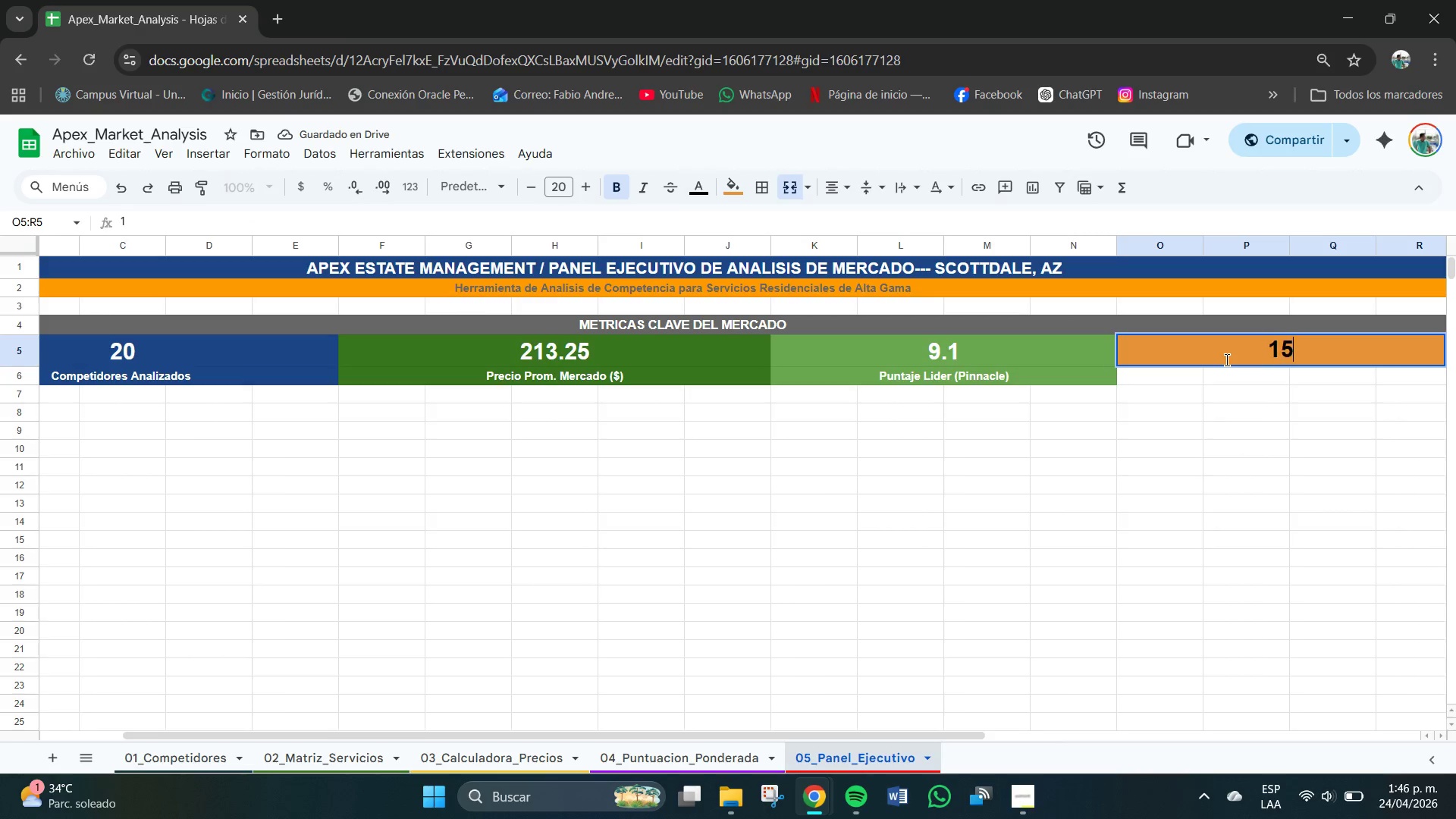 
key(Numpad5)
 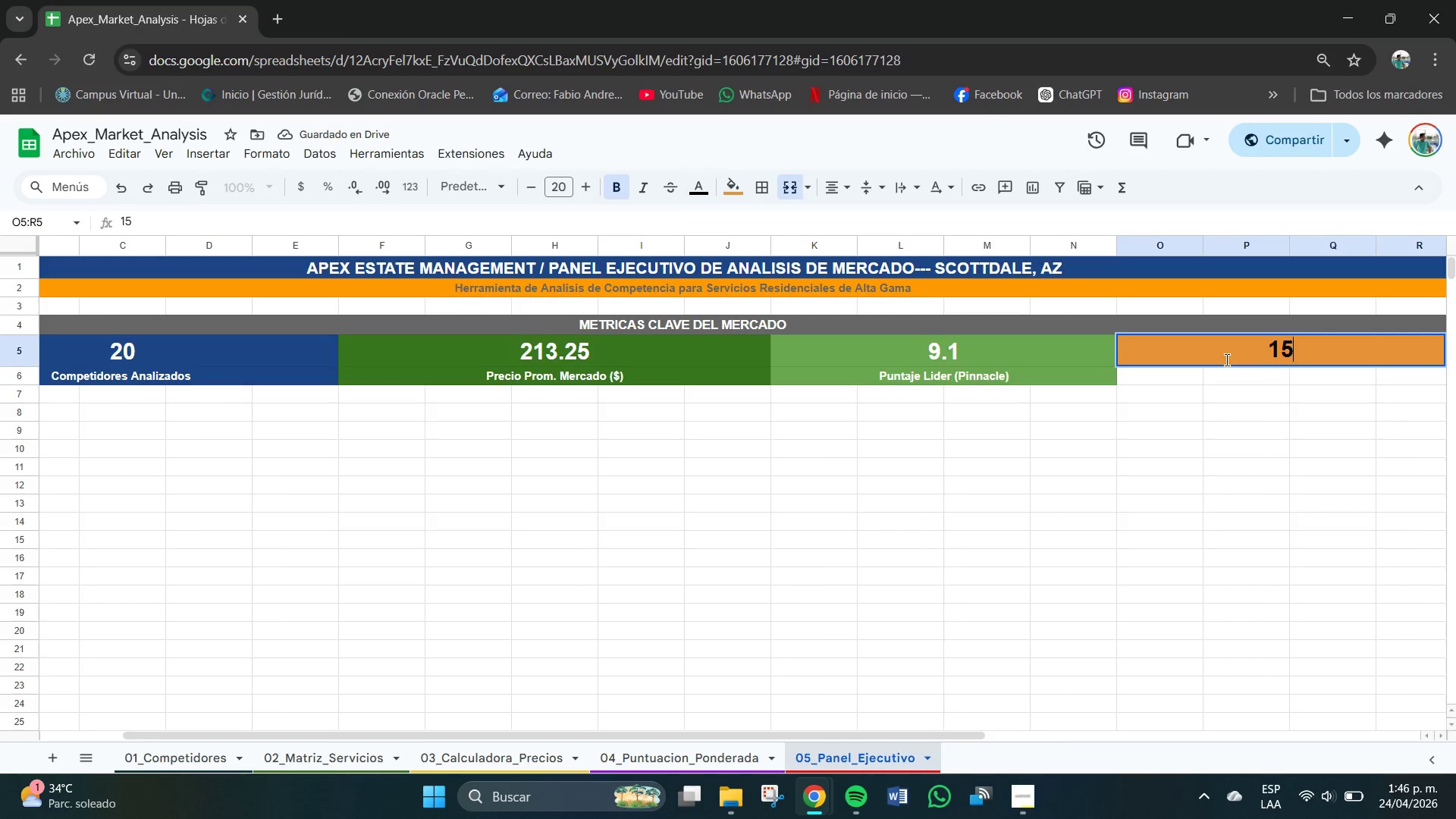 
key(NumpadDecimal)
 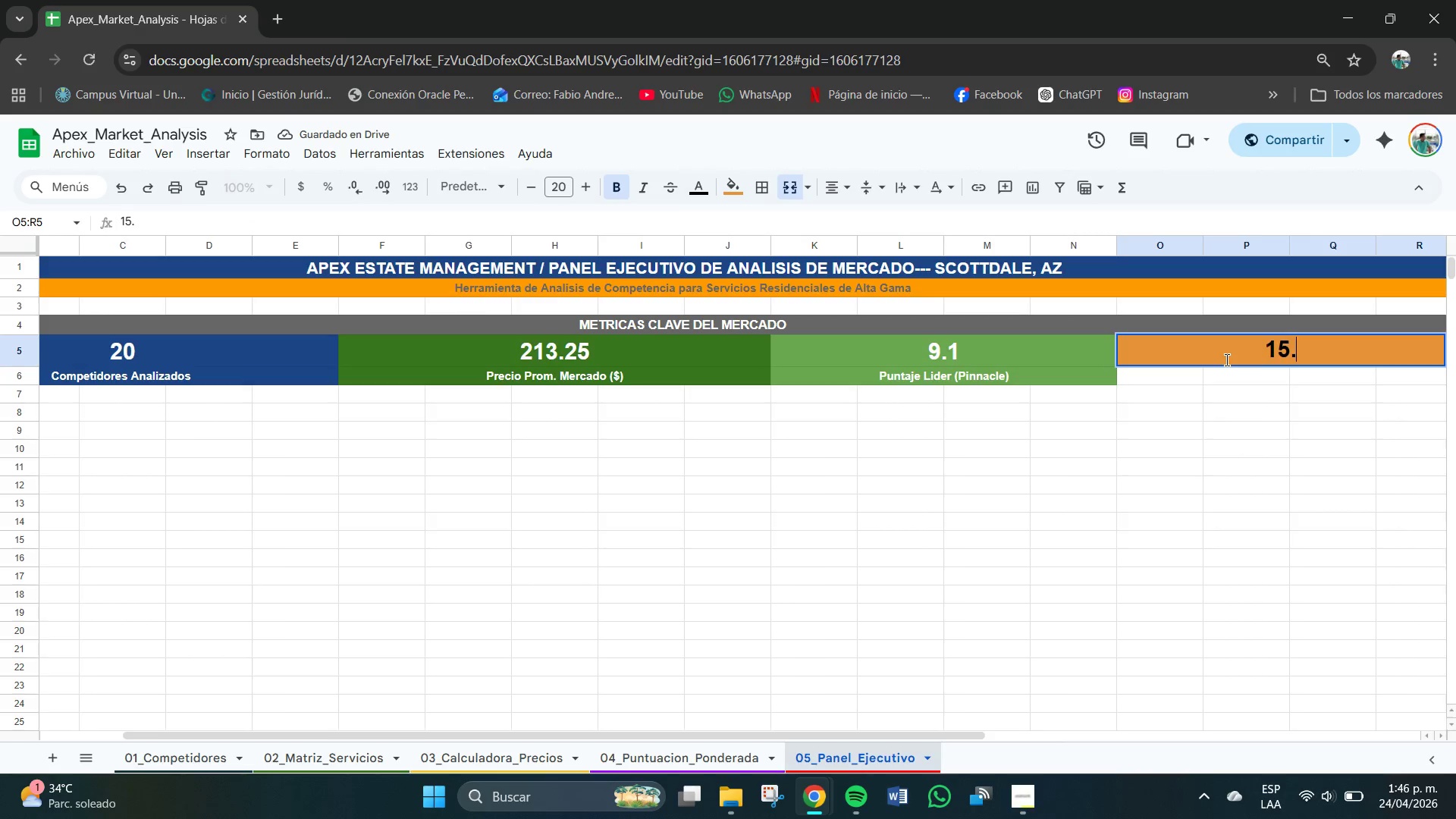 
key(Numpad0)
 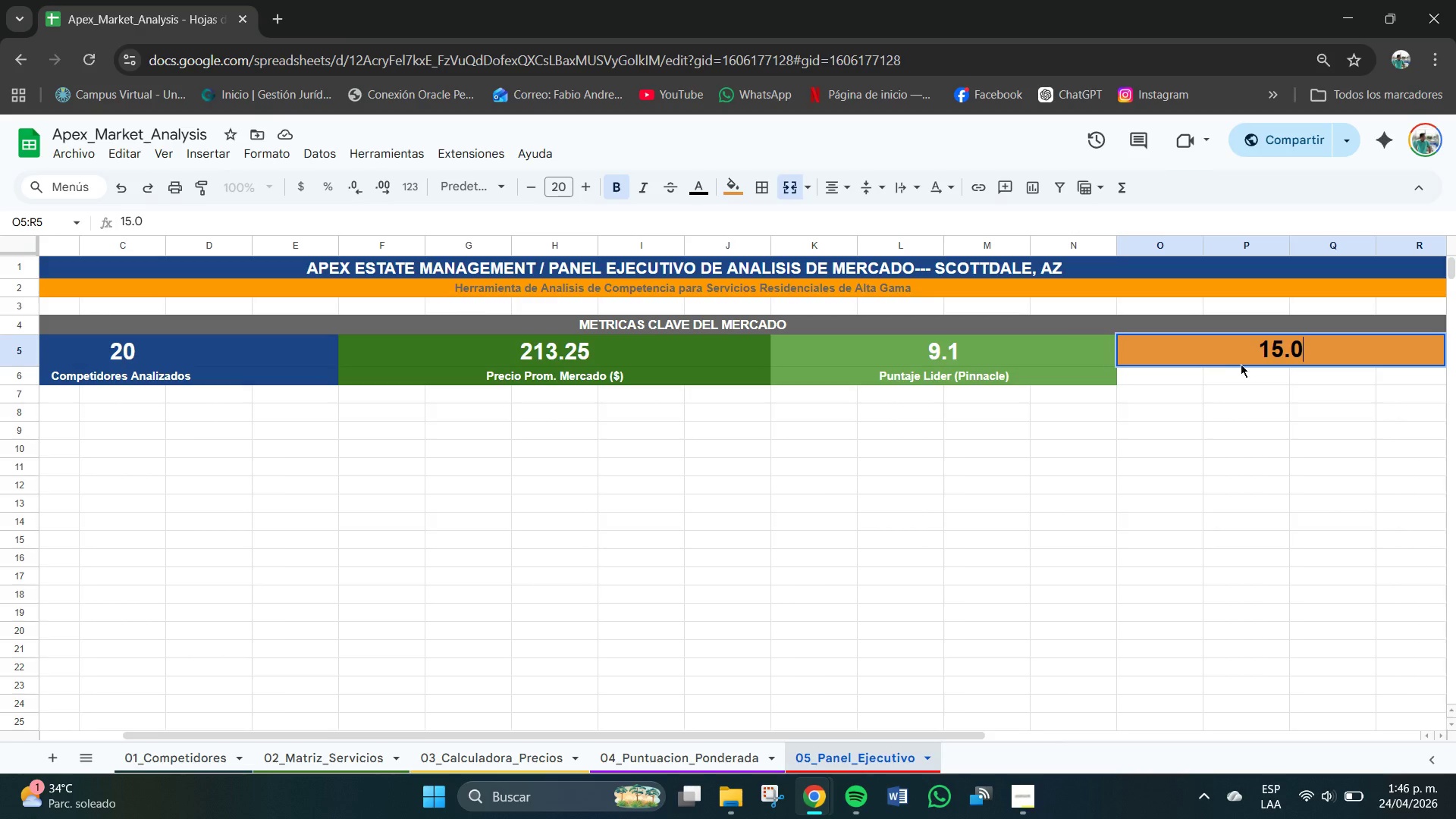 
double_click([1276, 379])
 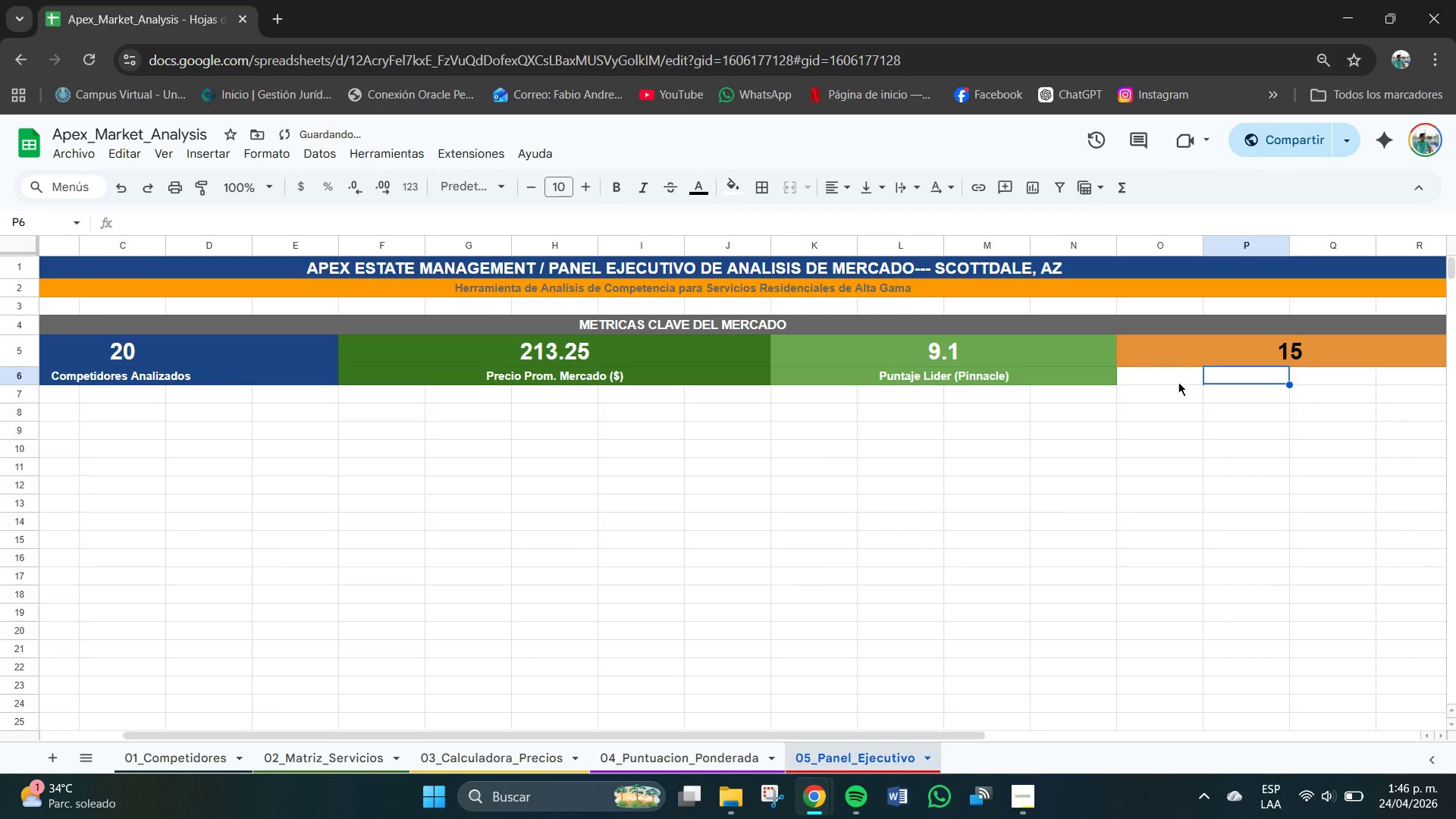 
left_click_drag(start_coordinate=[1156, 379], to_coordinate=[1372, 378])
 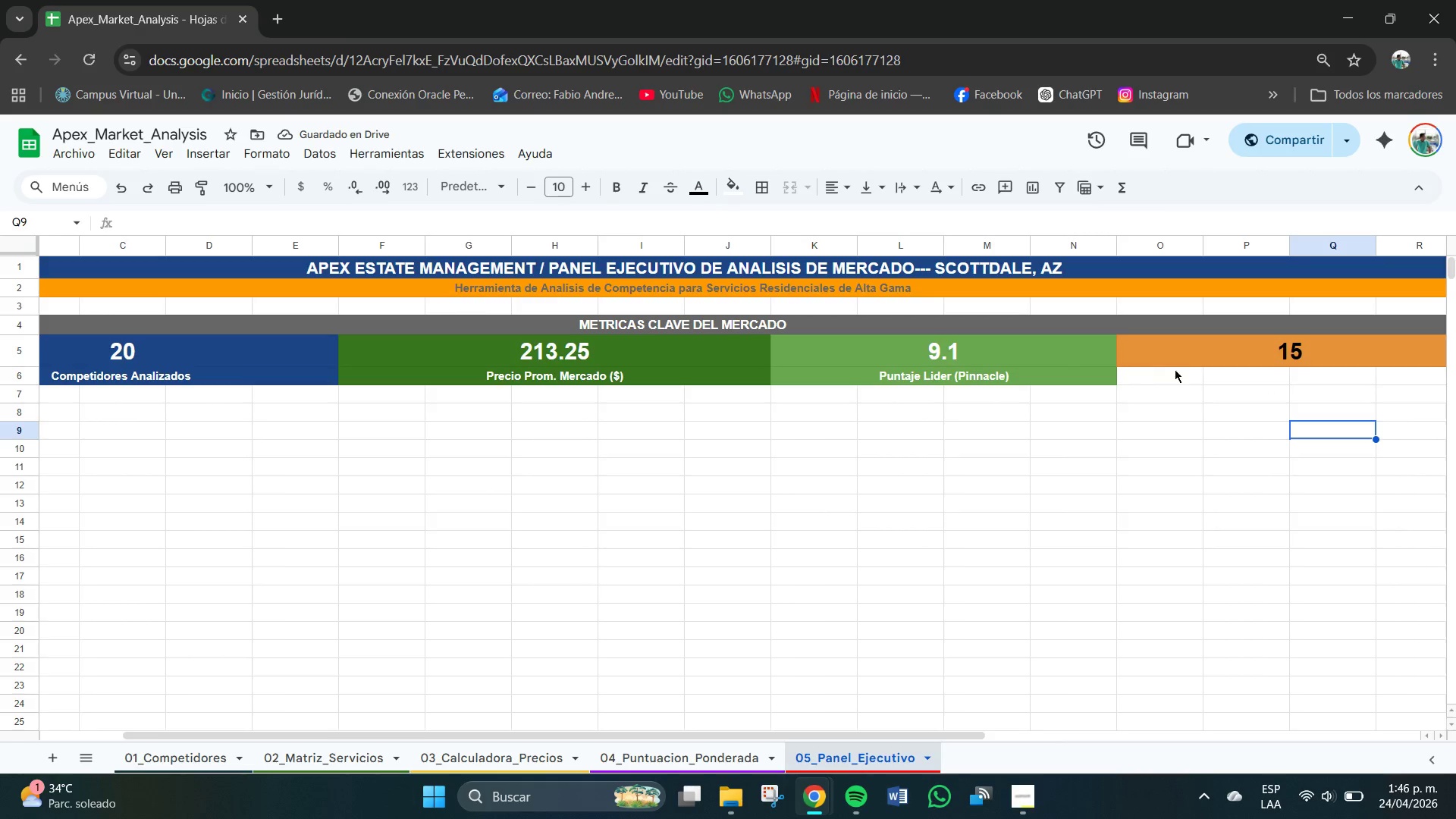 
left_click_drag(start_coordinate=[1188, 382], to_coordinate=[1374, 373])
 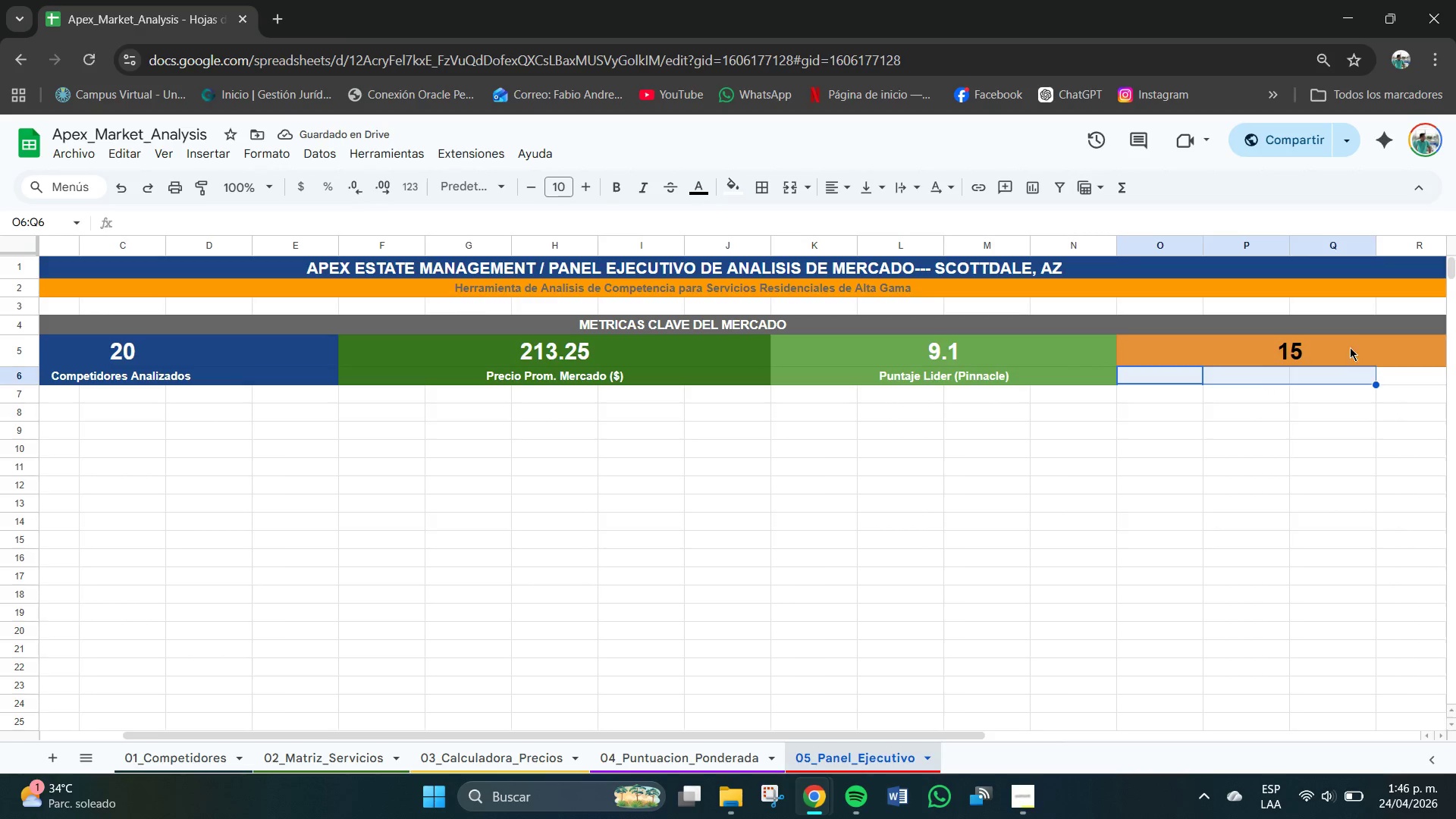 
left_click([1347, 346])
 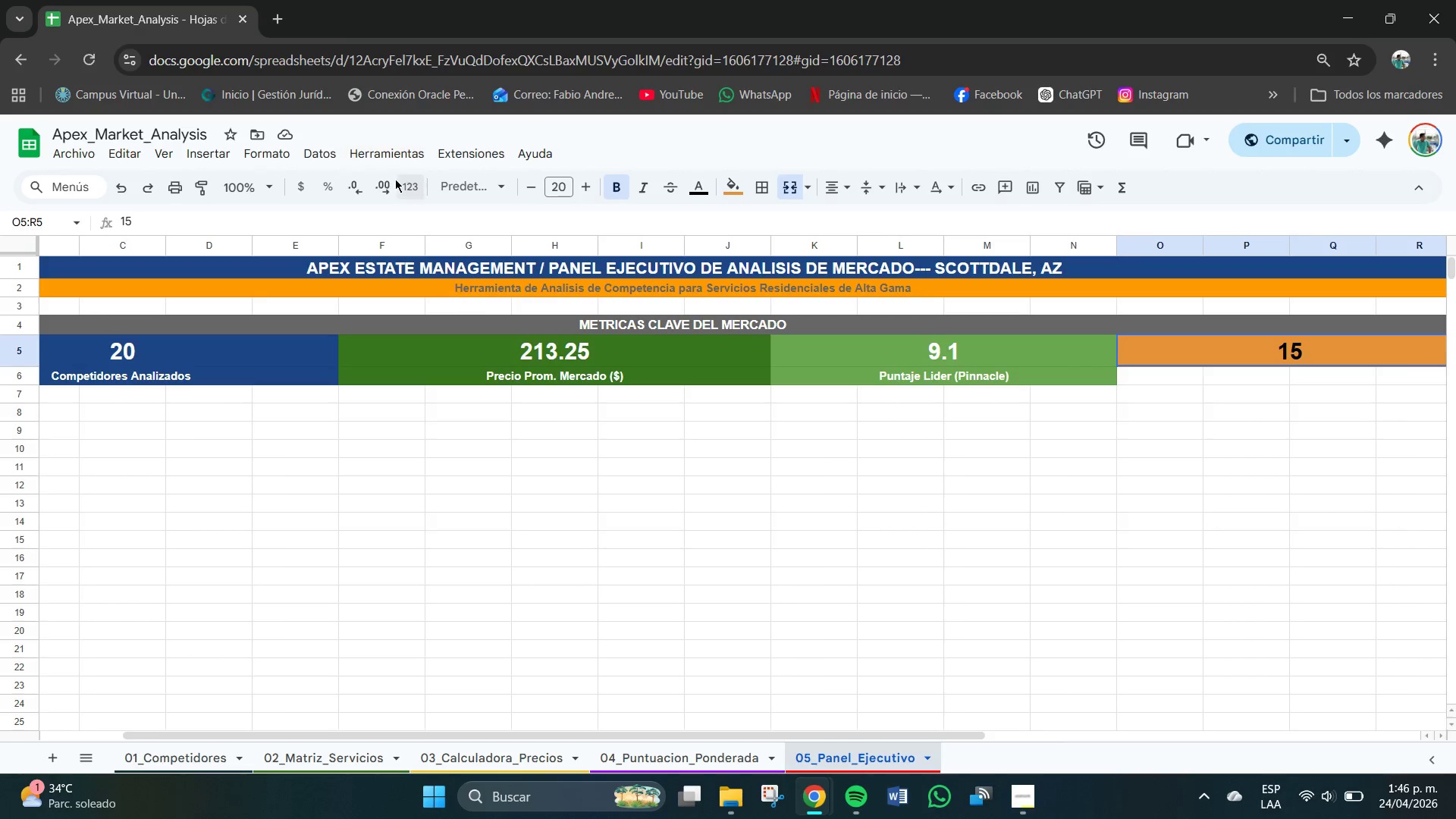 
left_click([388, 184])
 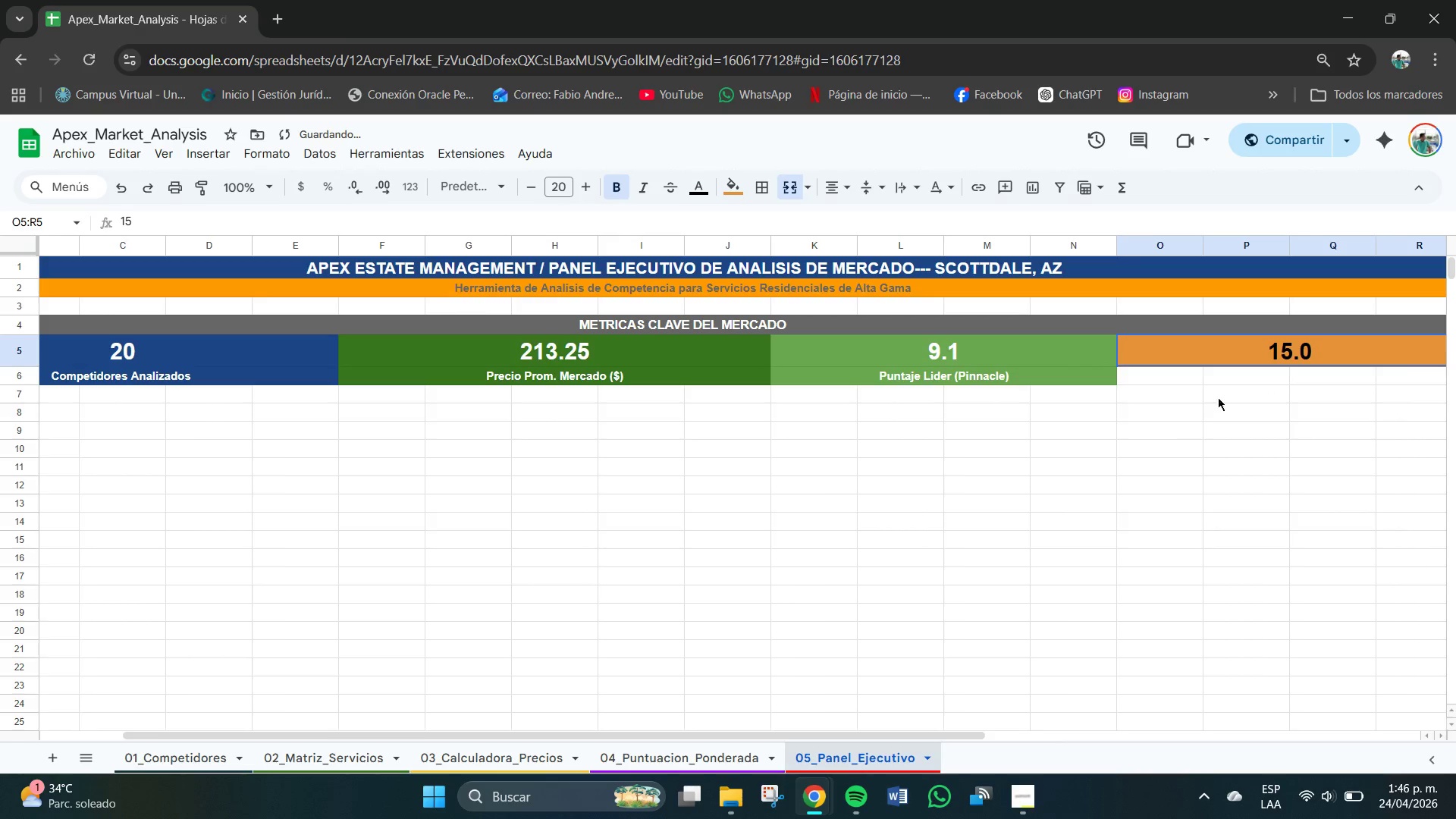 
left_click([1235, 382])
 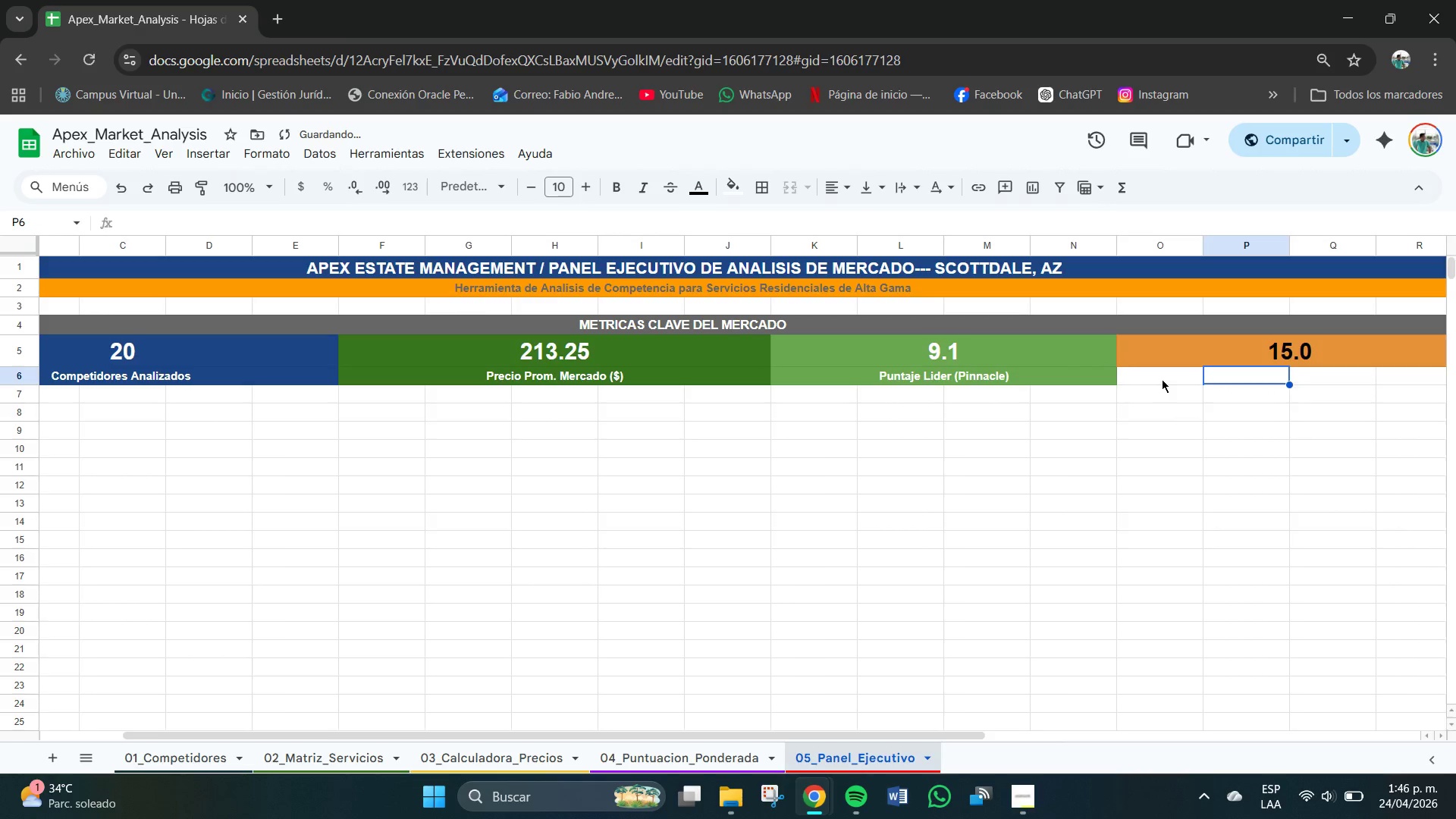 
left_click_drag(start_coordinate=[1162, 379], to_coordinate=[1415, 382])
 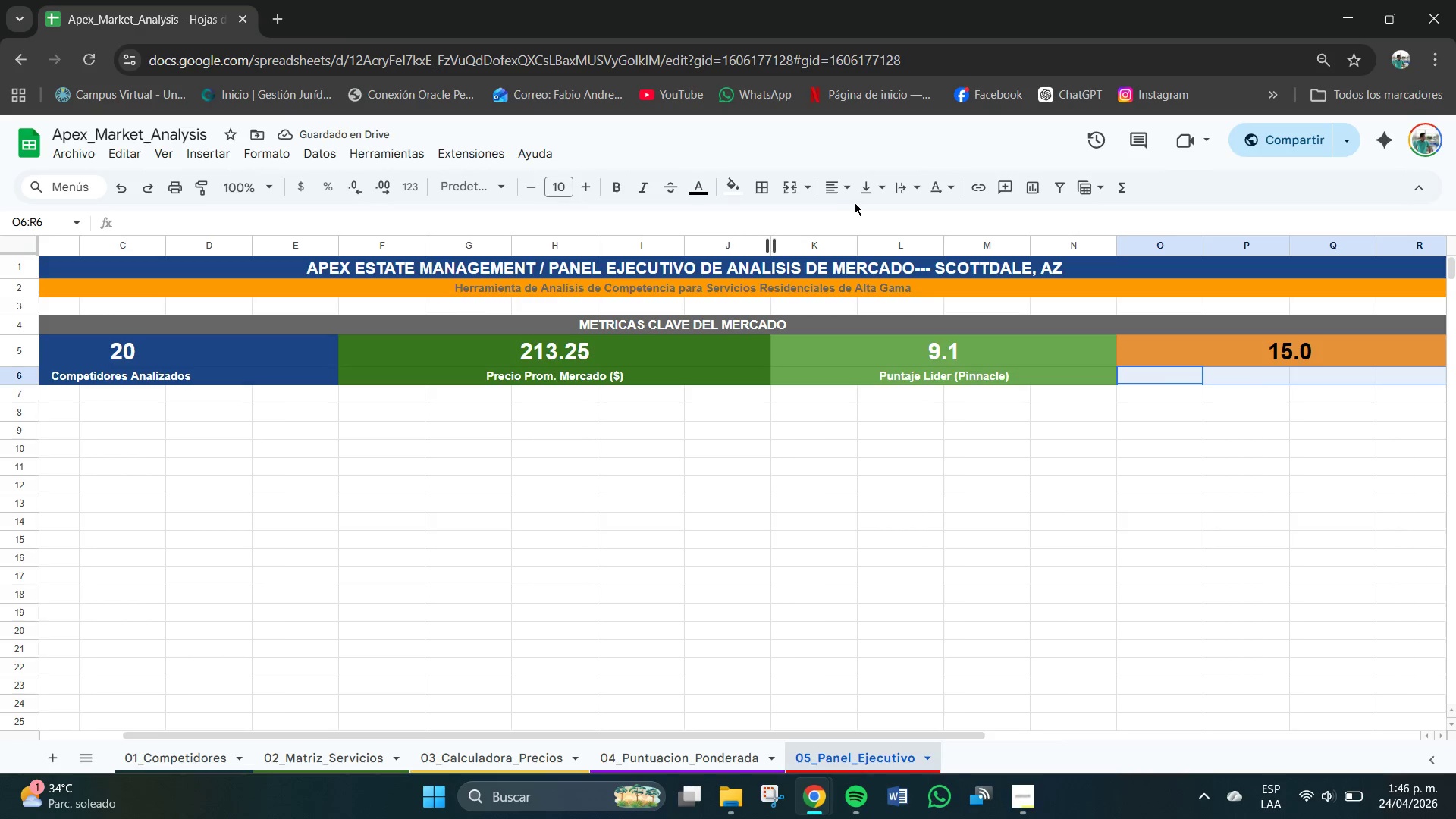 
left_click([839, 183])
 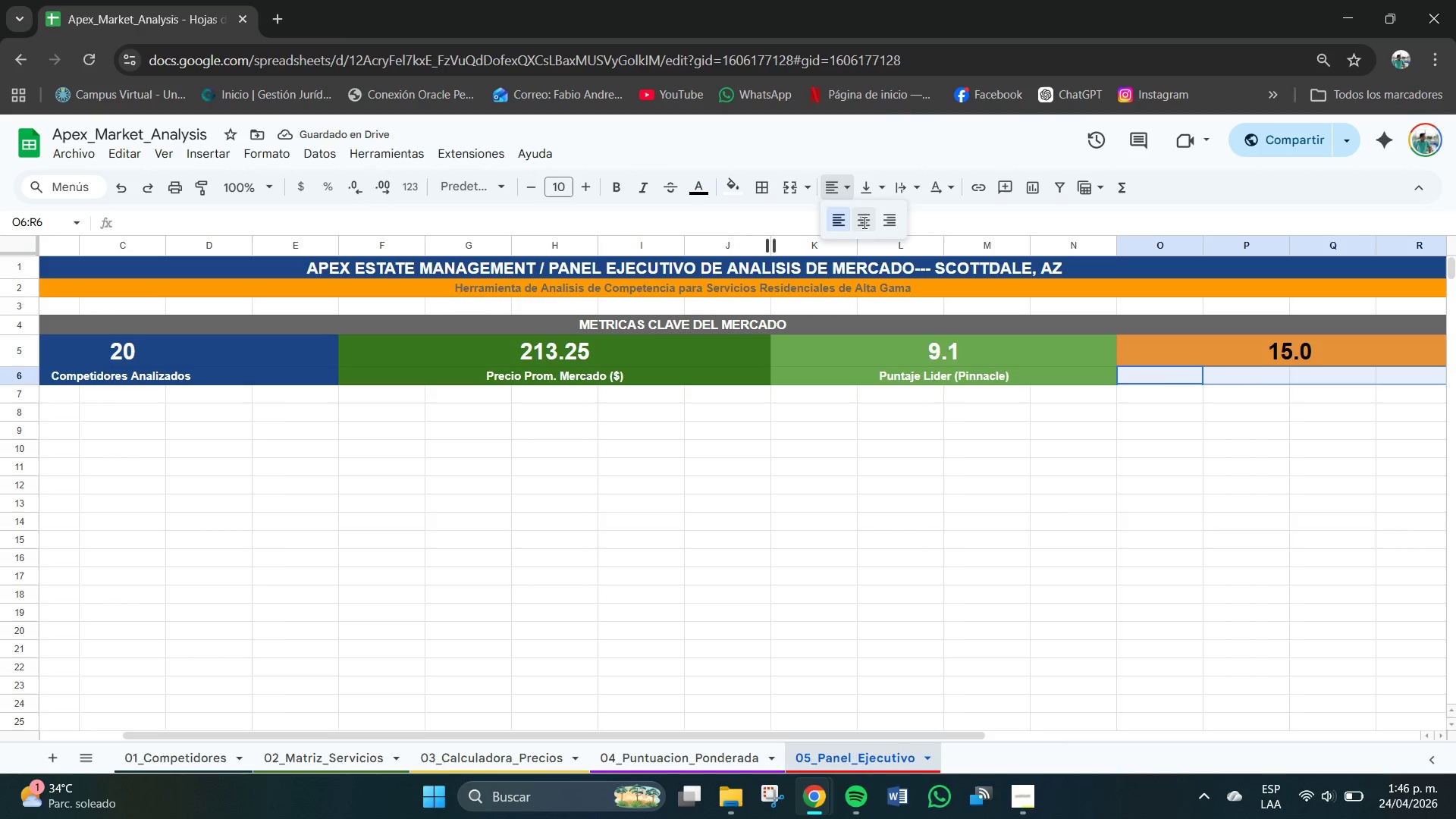 
double_click([868, 187])
 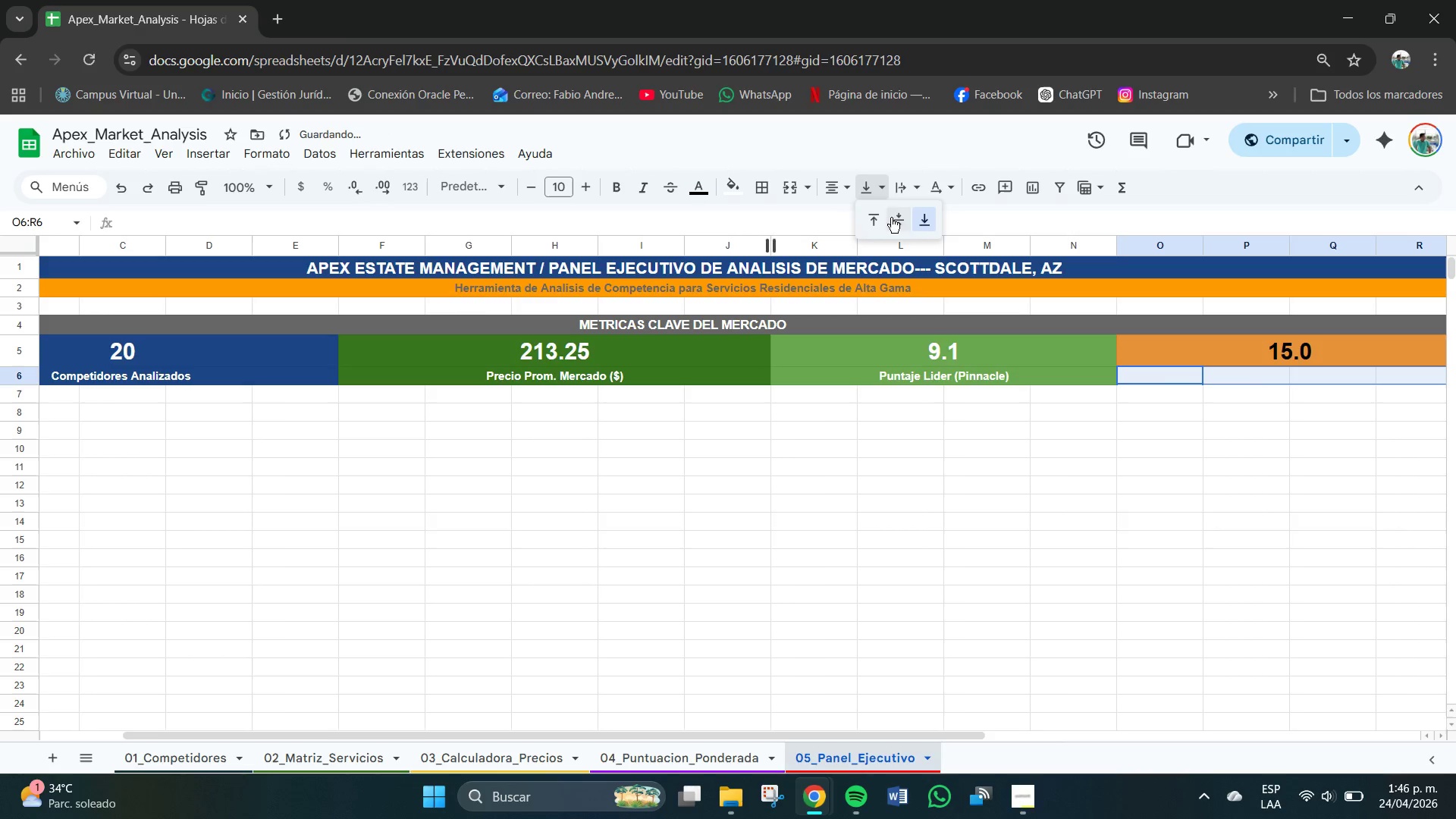 
left_click([895, 219])
 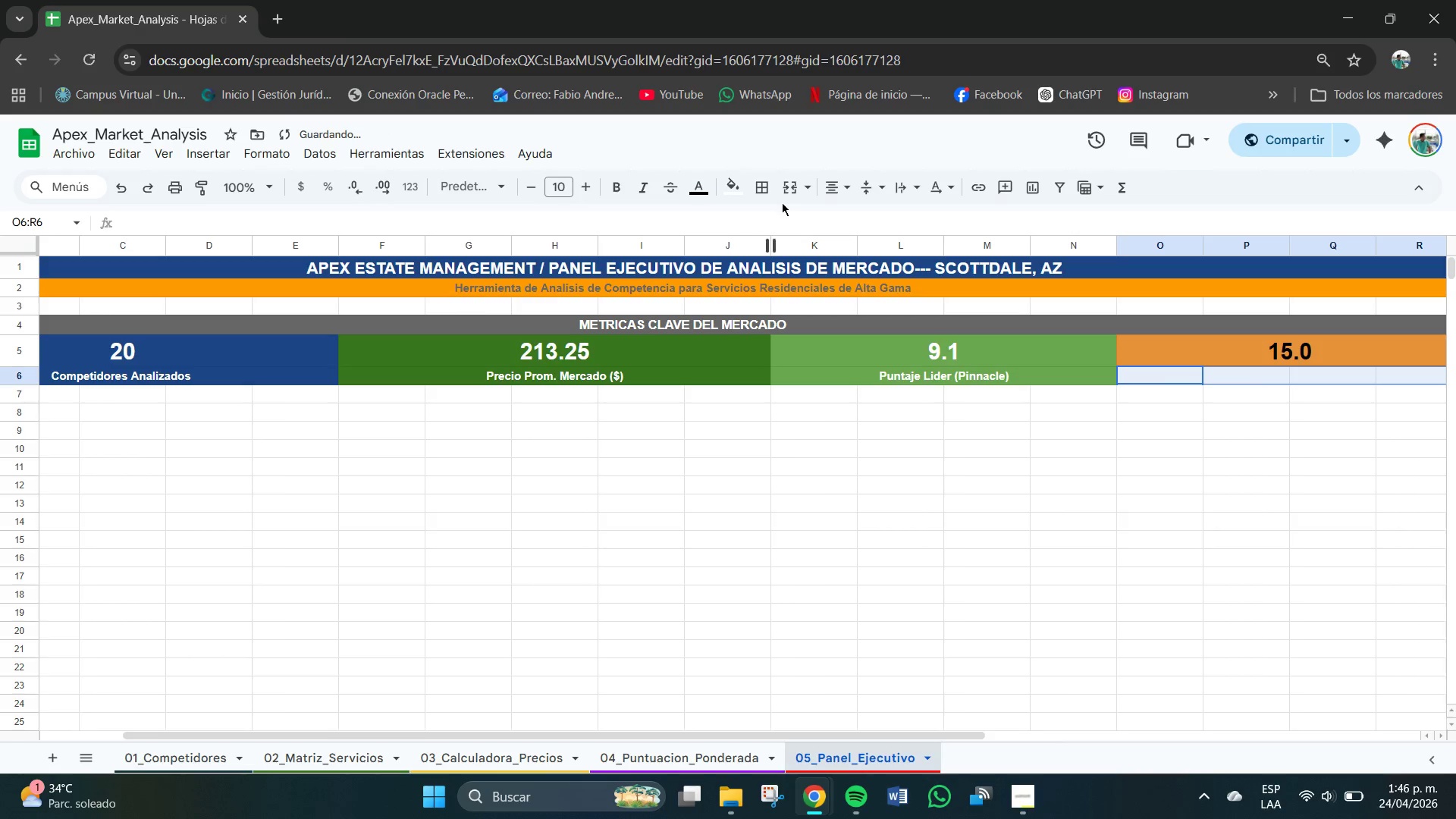 
left_click([698, 192])
 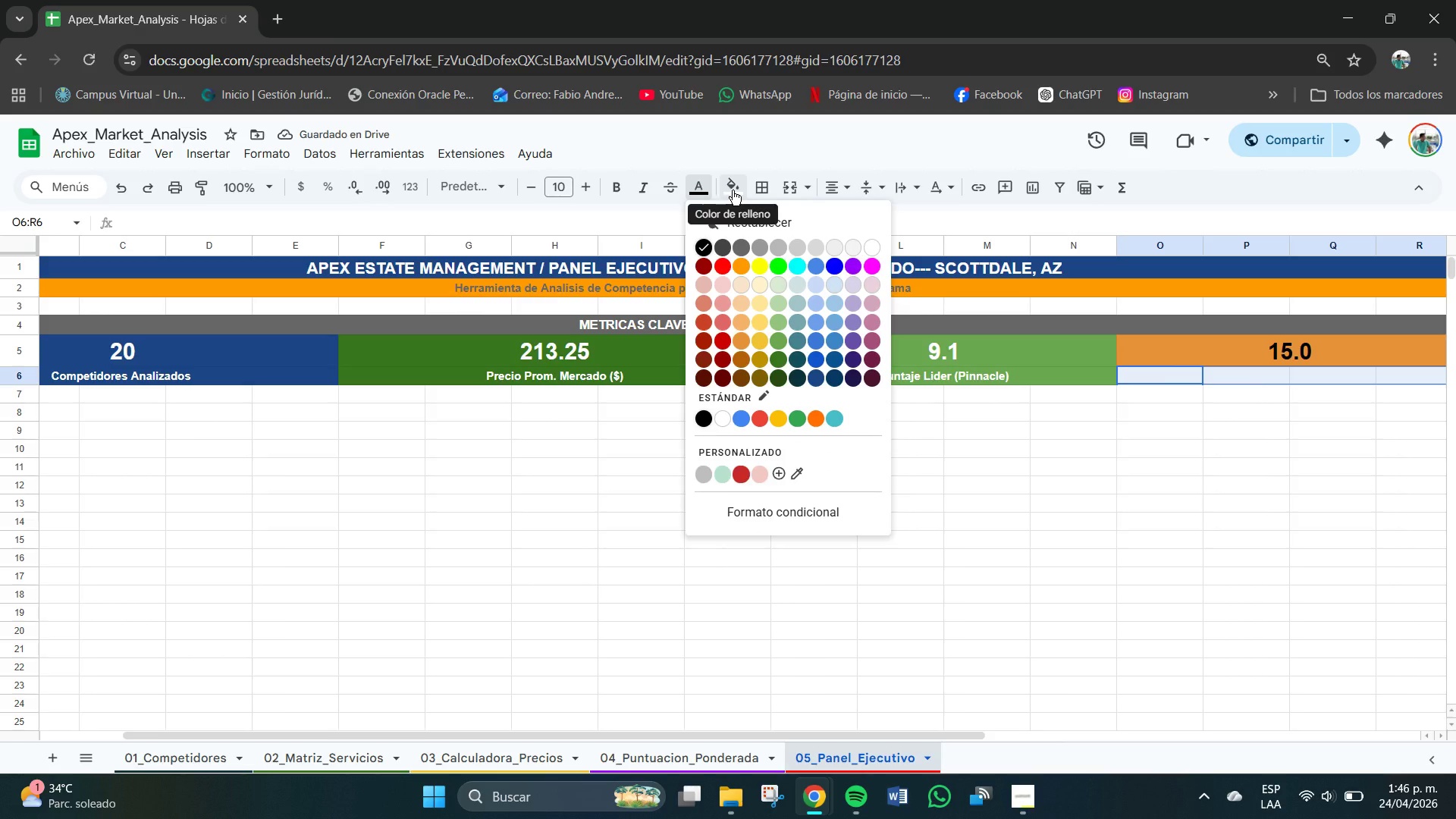 
left_click([733, 190])
 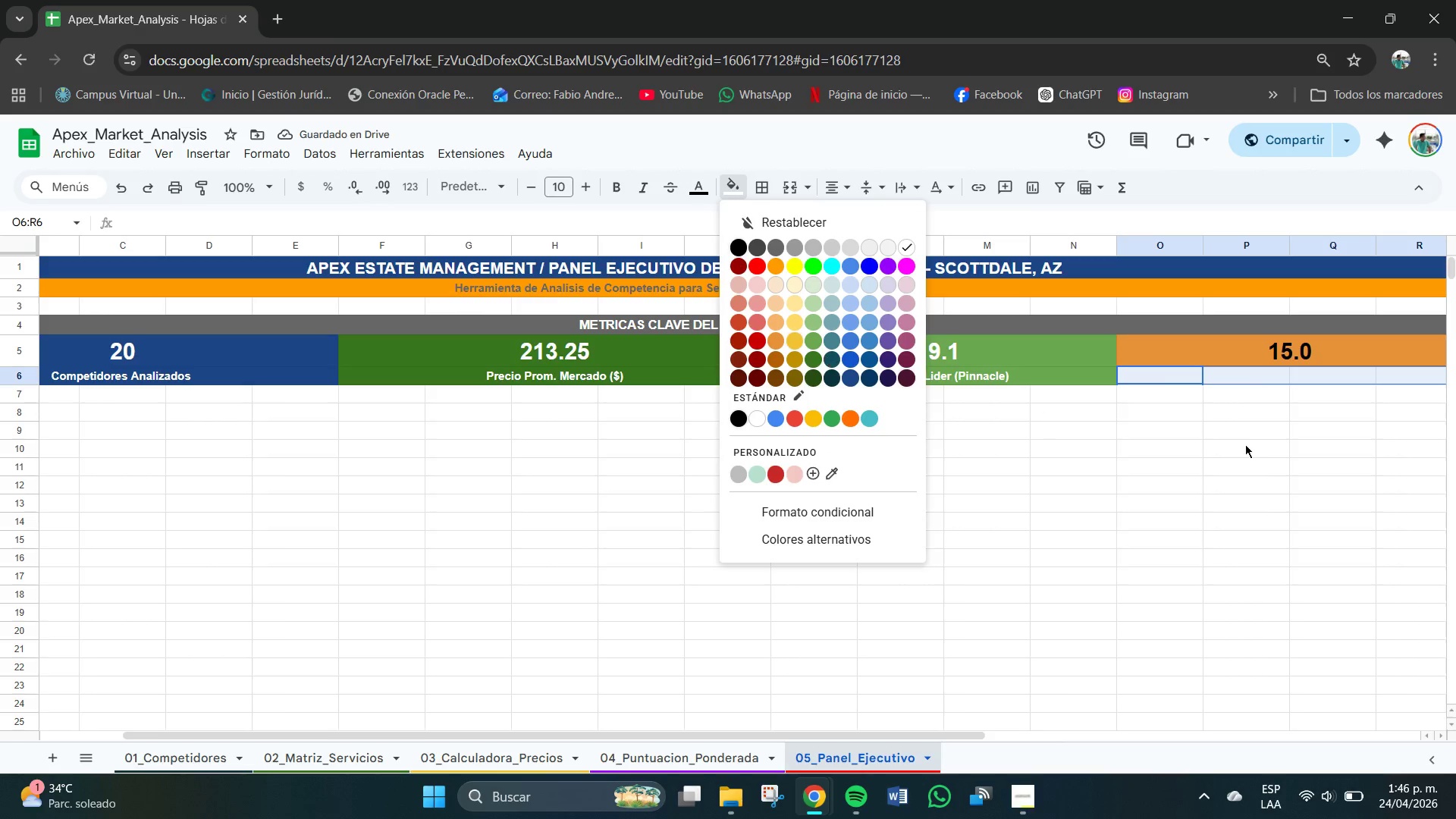 
double_click([1224, 340])
 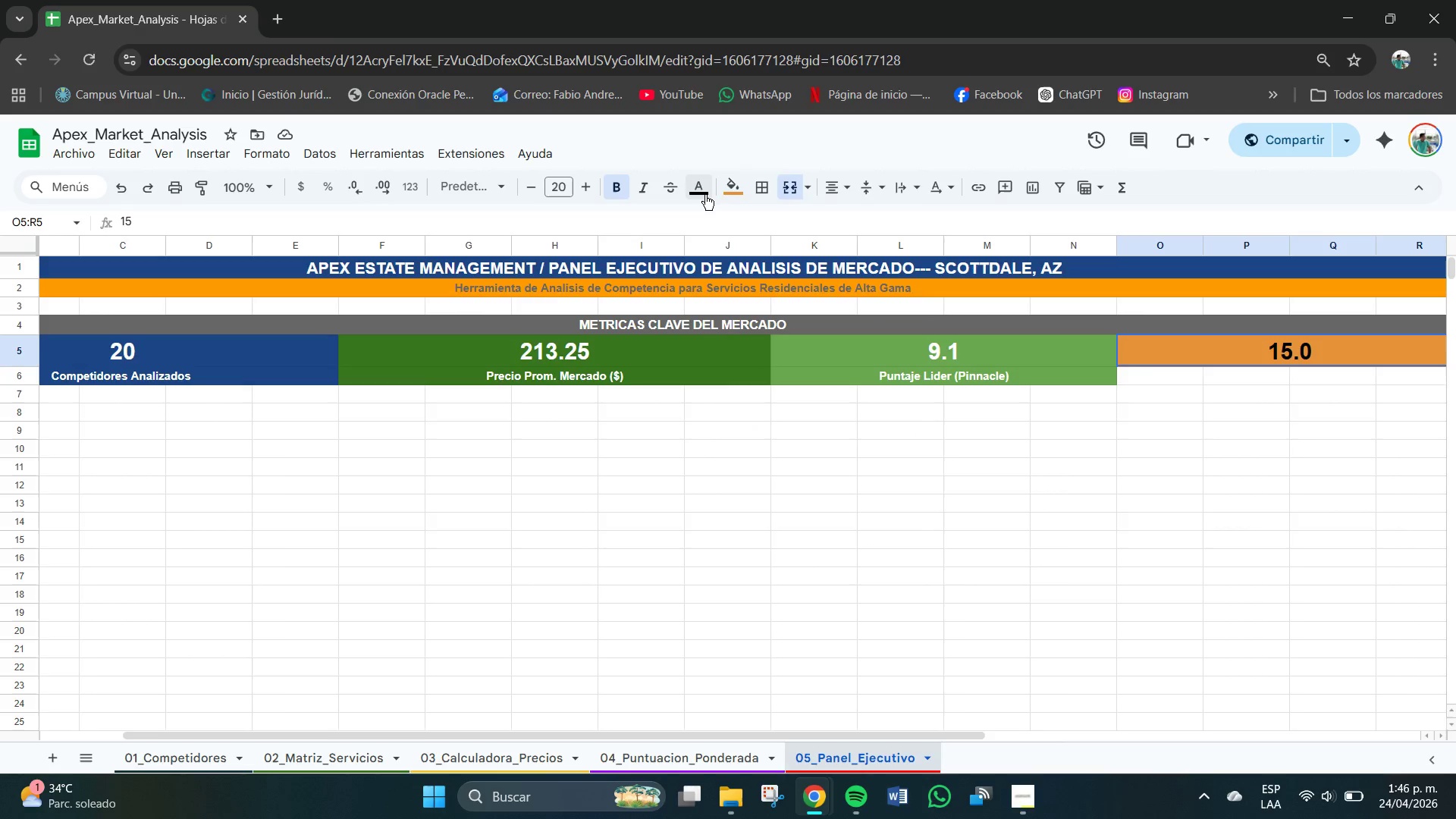 
left_click([725, 193])
 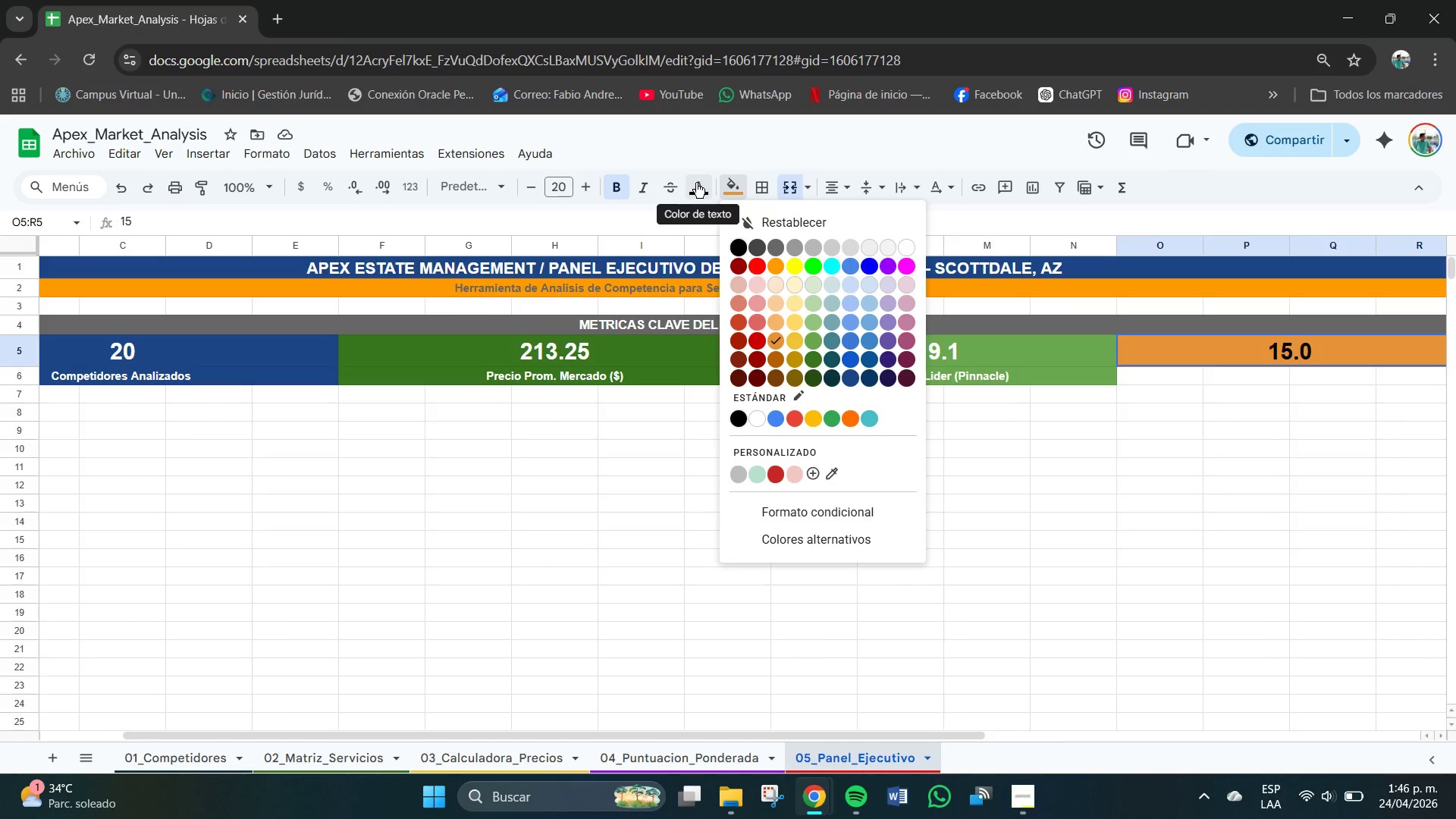 
left_click([1181, 369])
 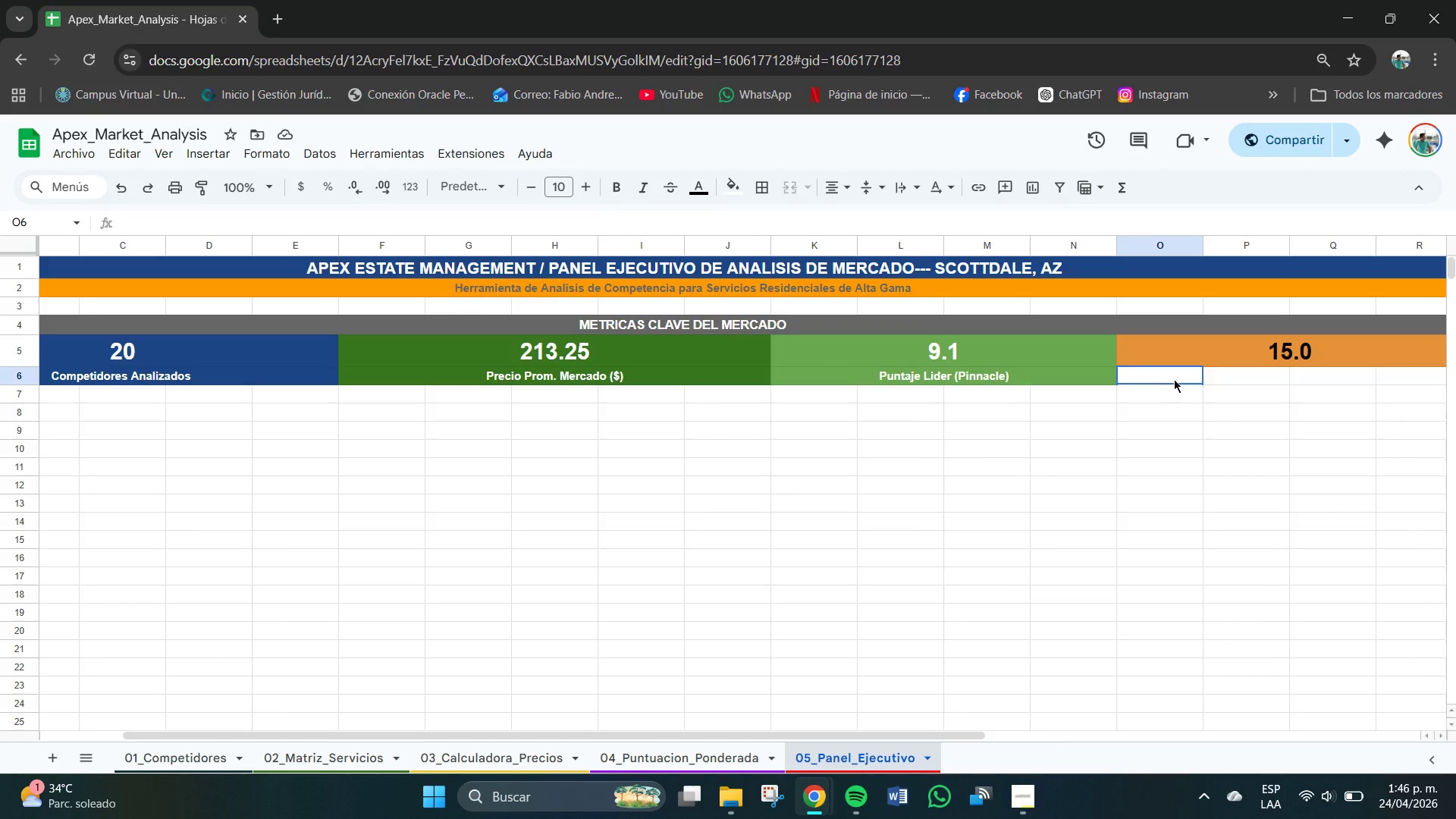 
left_click_drag(start_coordinate=[1167, 378], to_coordinate=[1388, 386])
 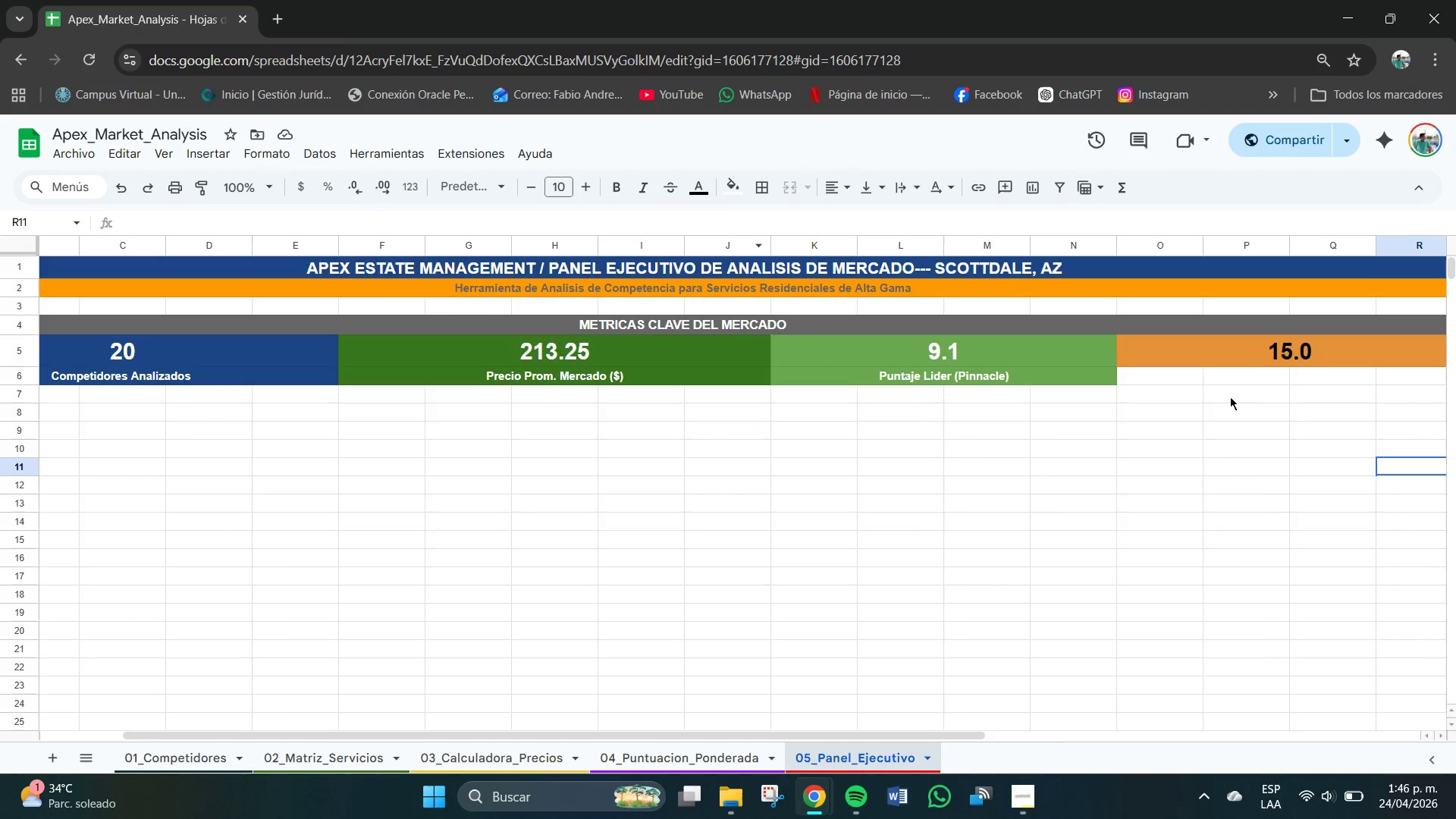 
left_click_drag(start_coordinate=[1171, 374], to_coordinate=[1379, 377])
 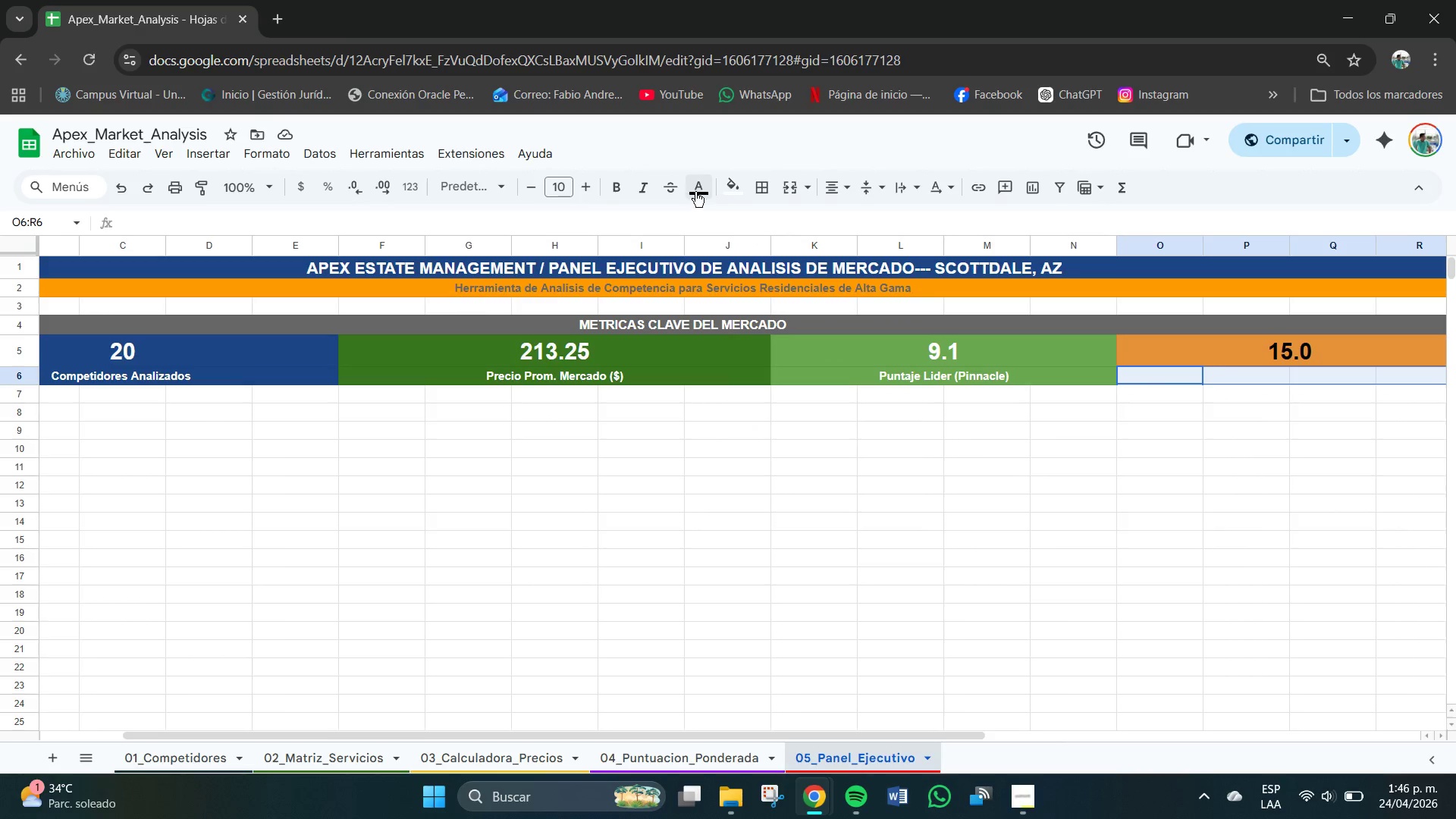 
left_click([726, 190])
 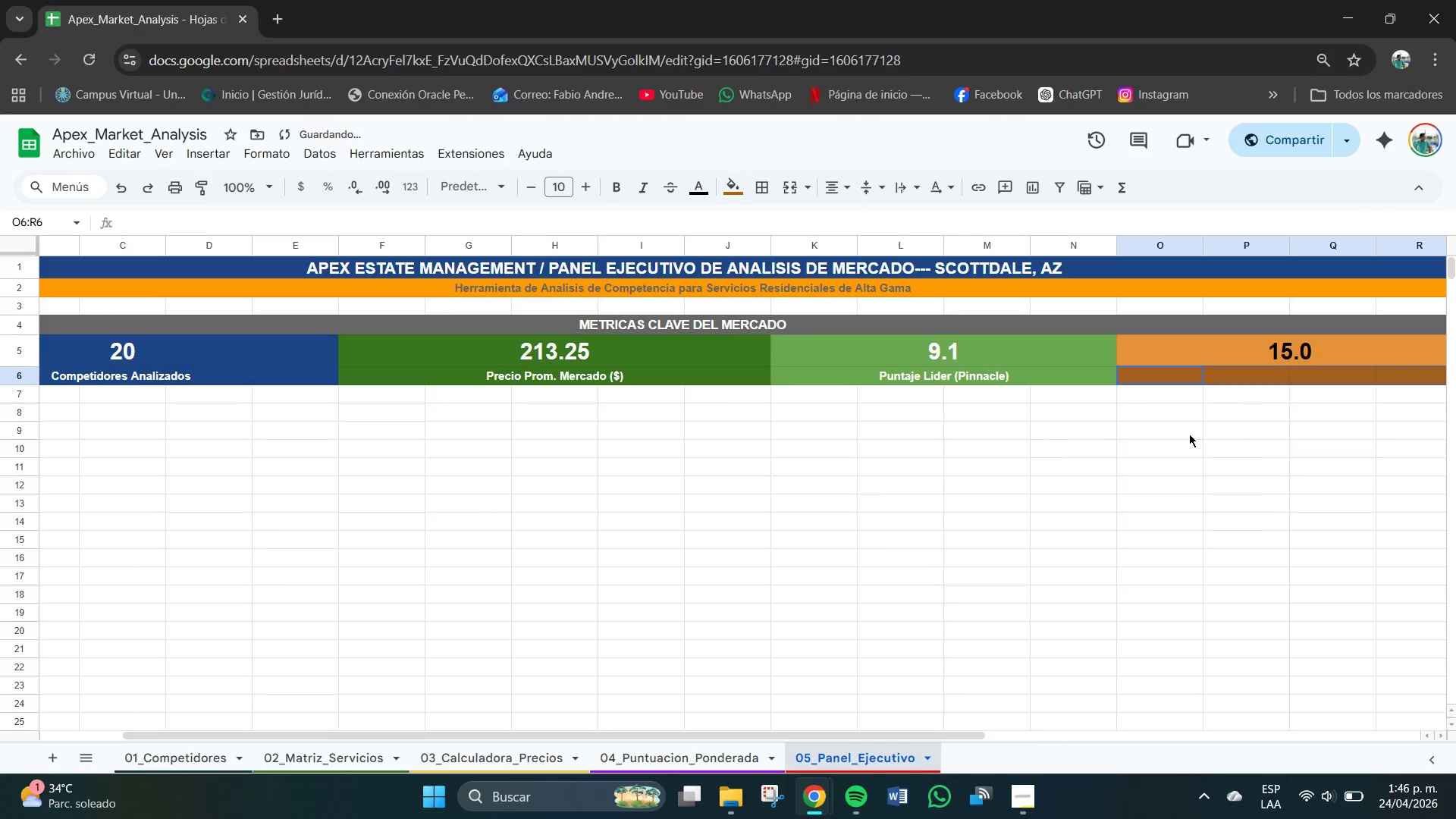 
left_click([734, 186])
 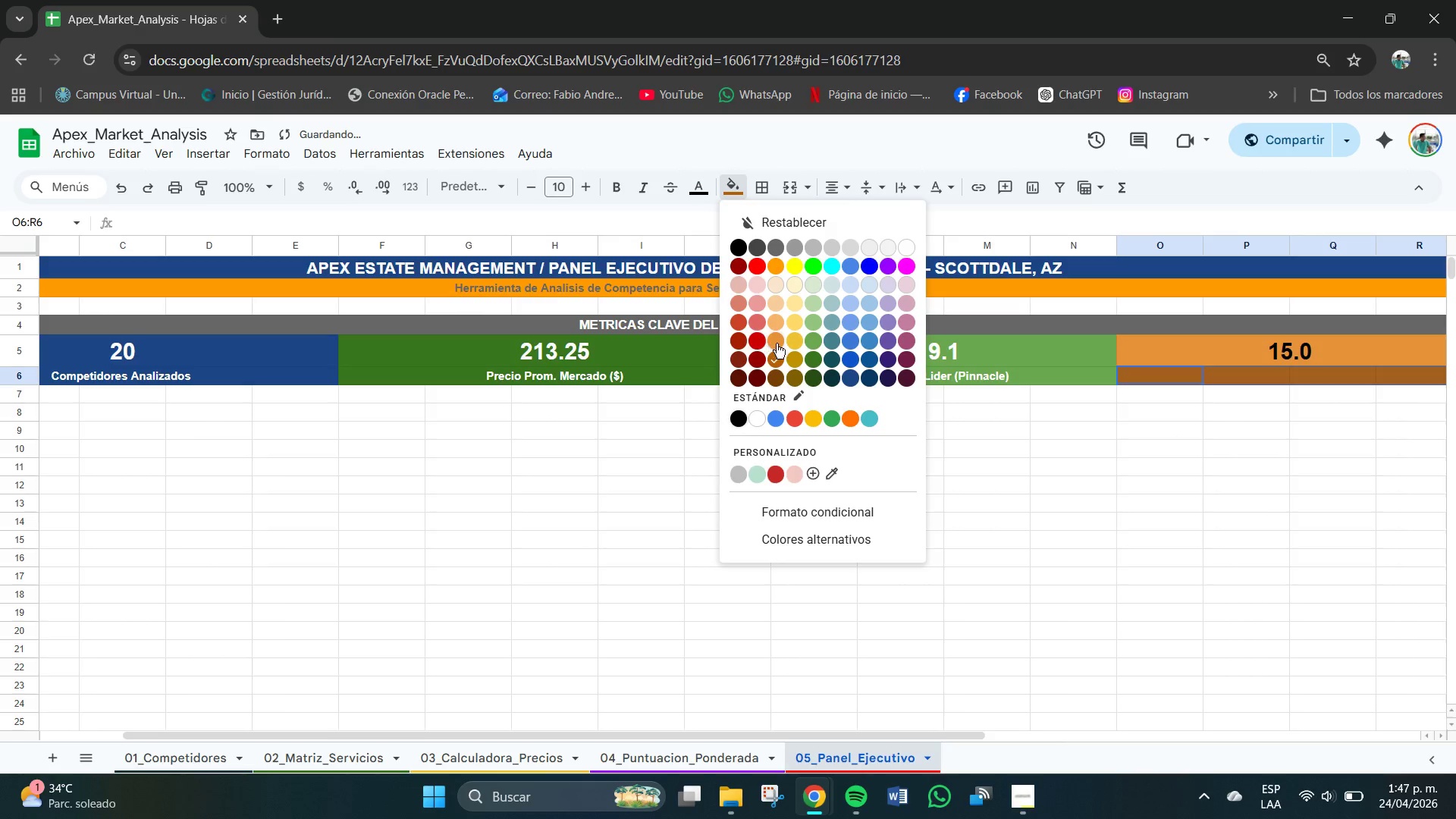 
left_click([777, 344])
 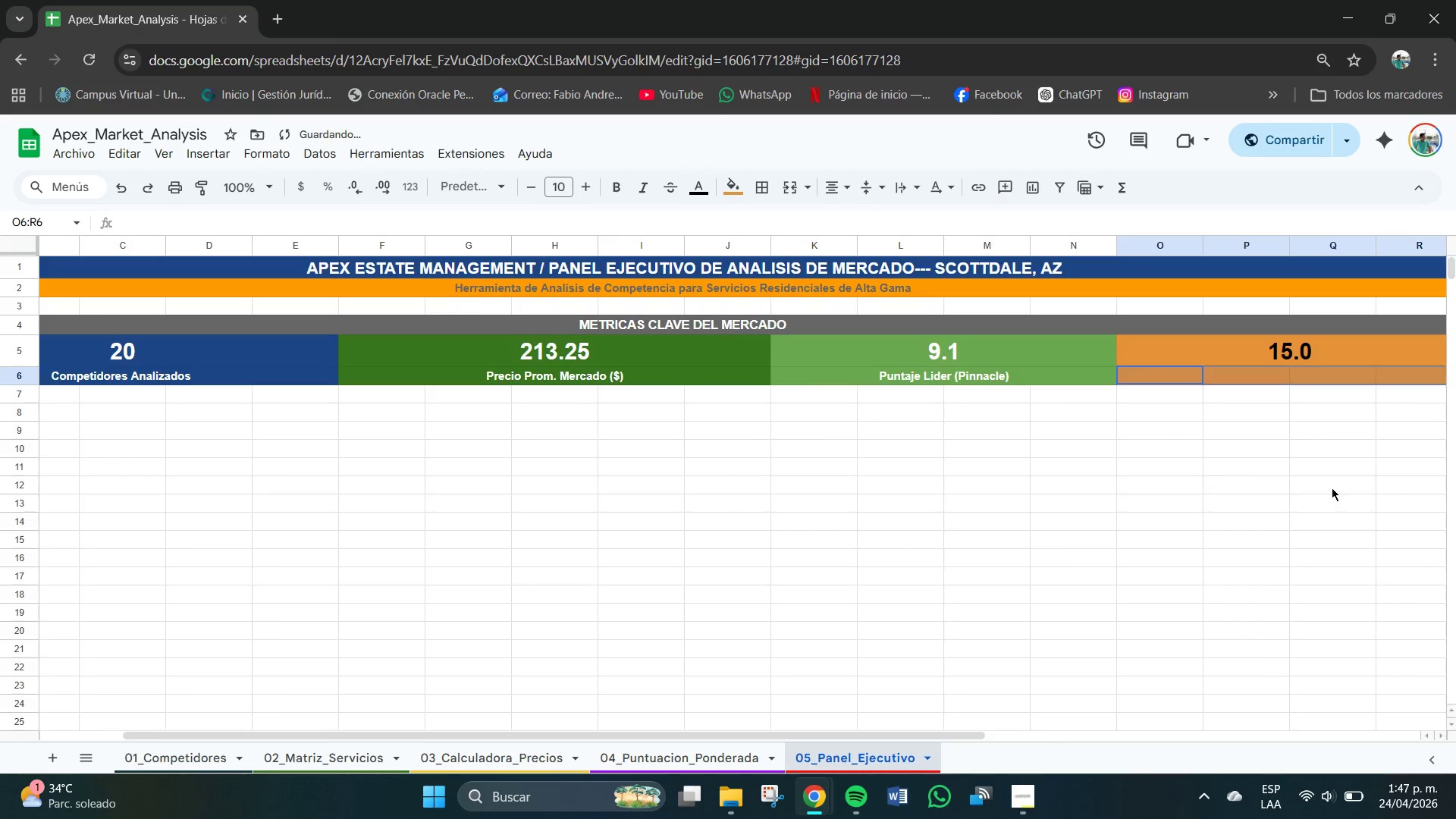 
left_click([1338, 488])
 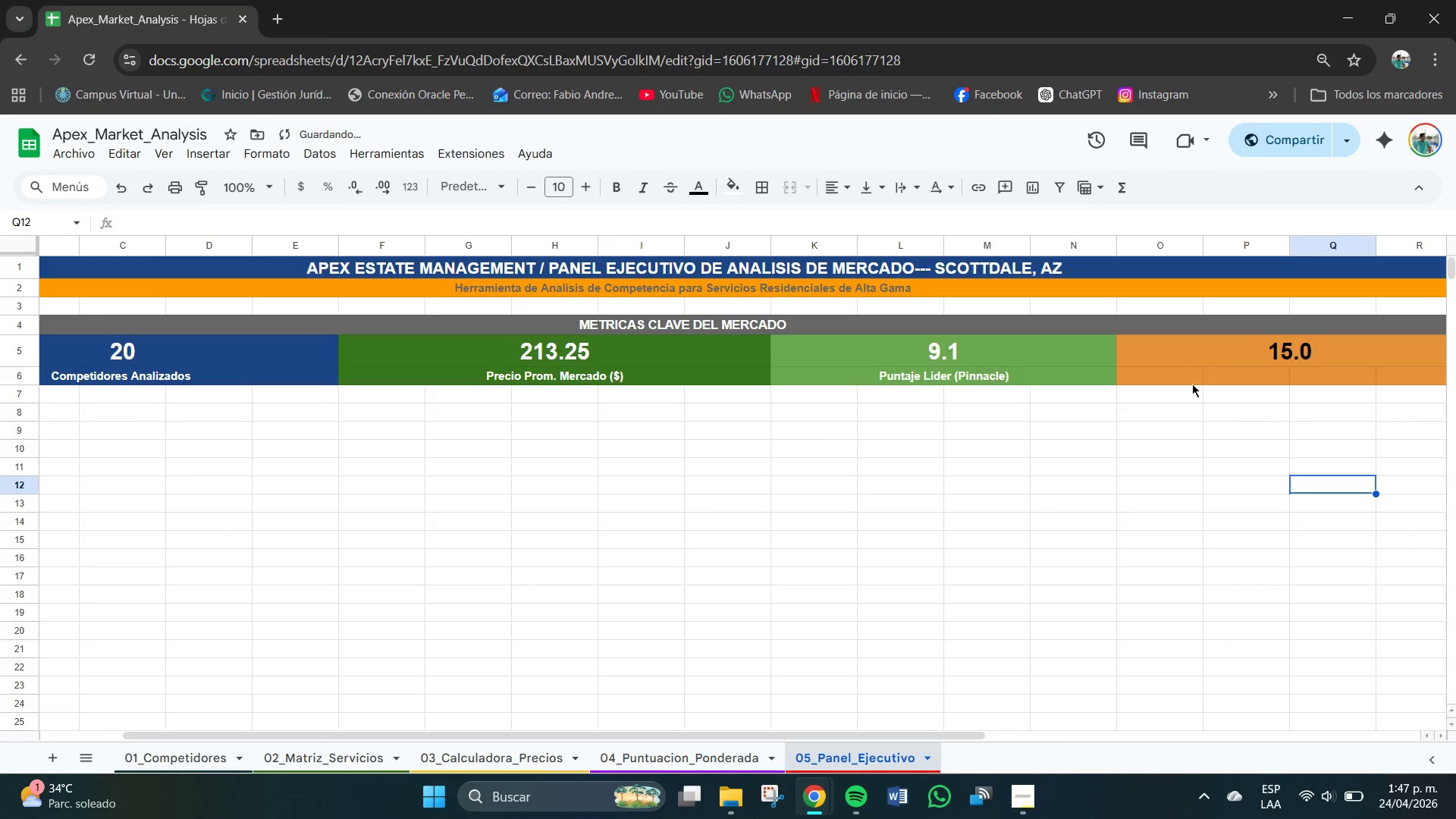 
left_click_drag(start_coordinate=[1178, 376], to_coordinate=[1404, 380])
 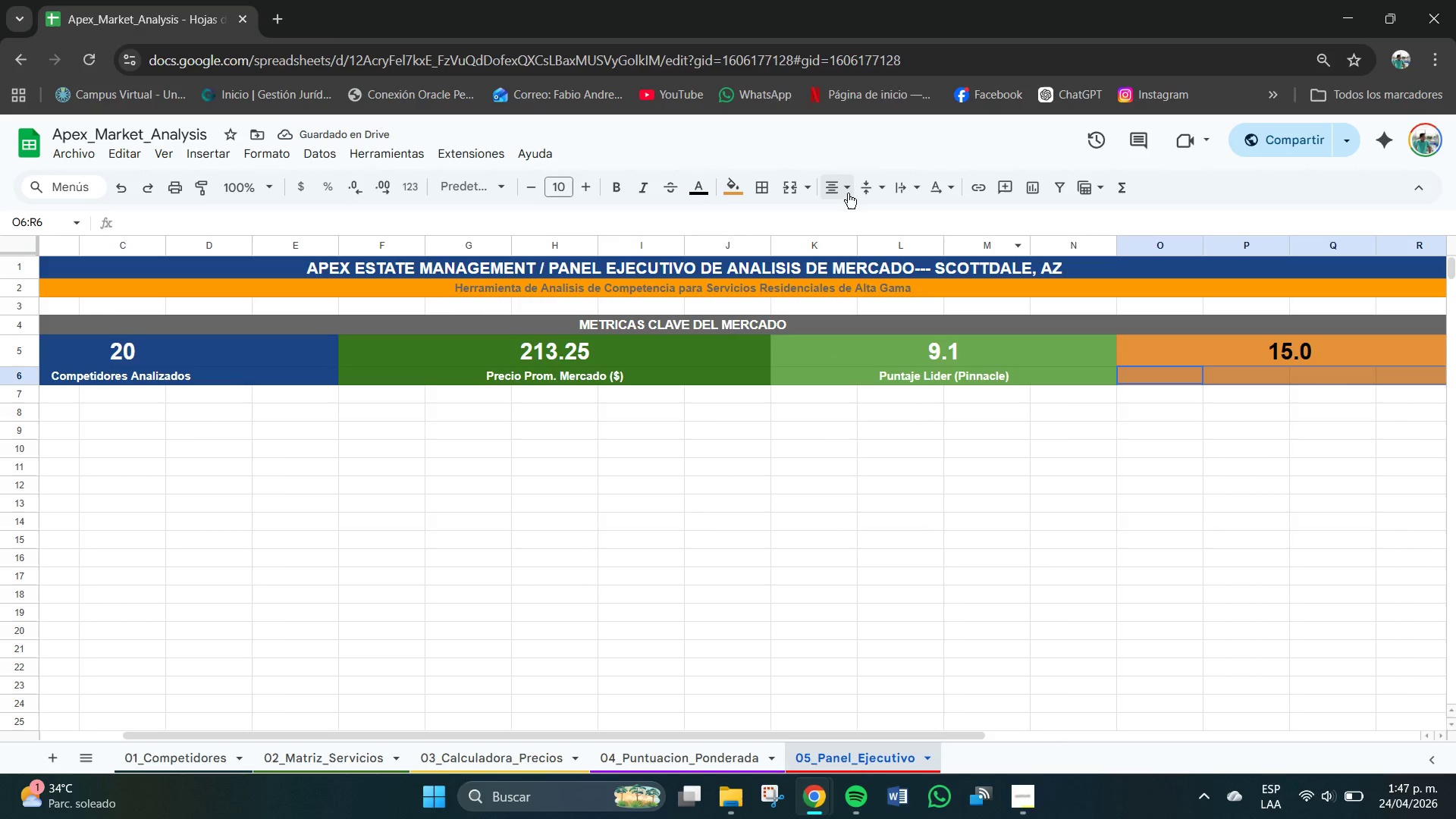 
left_click([844, 190])
 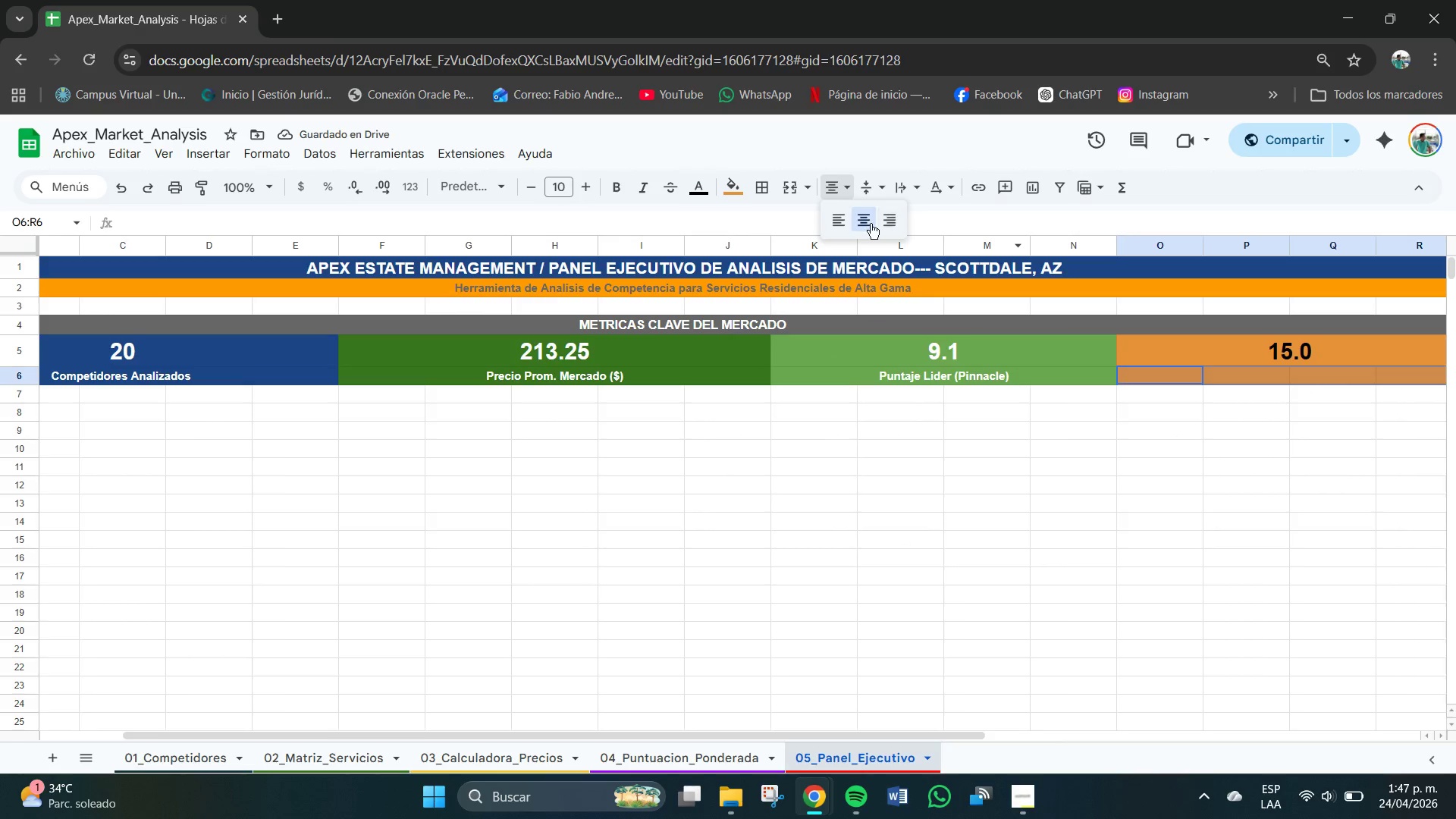 
left_click([871, 222])
 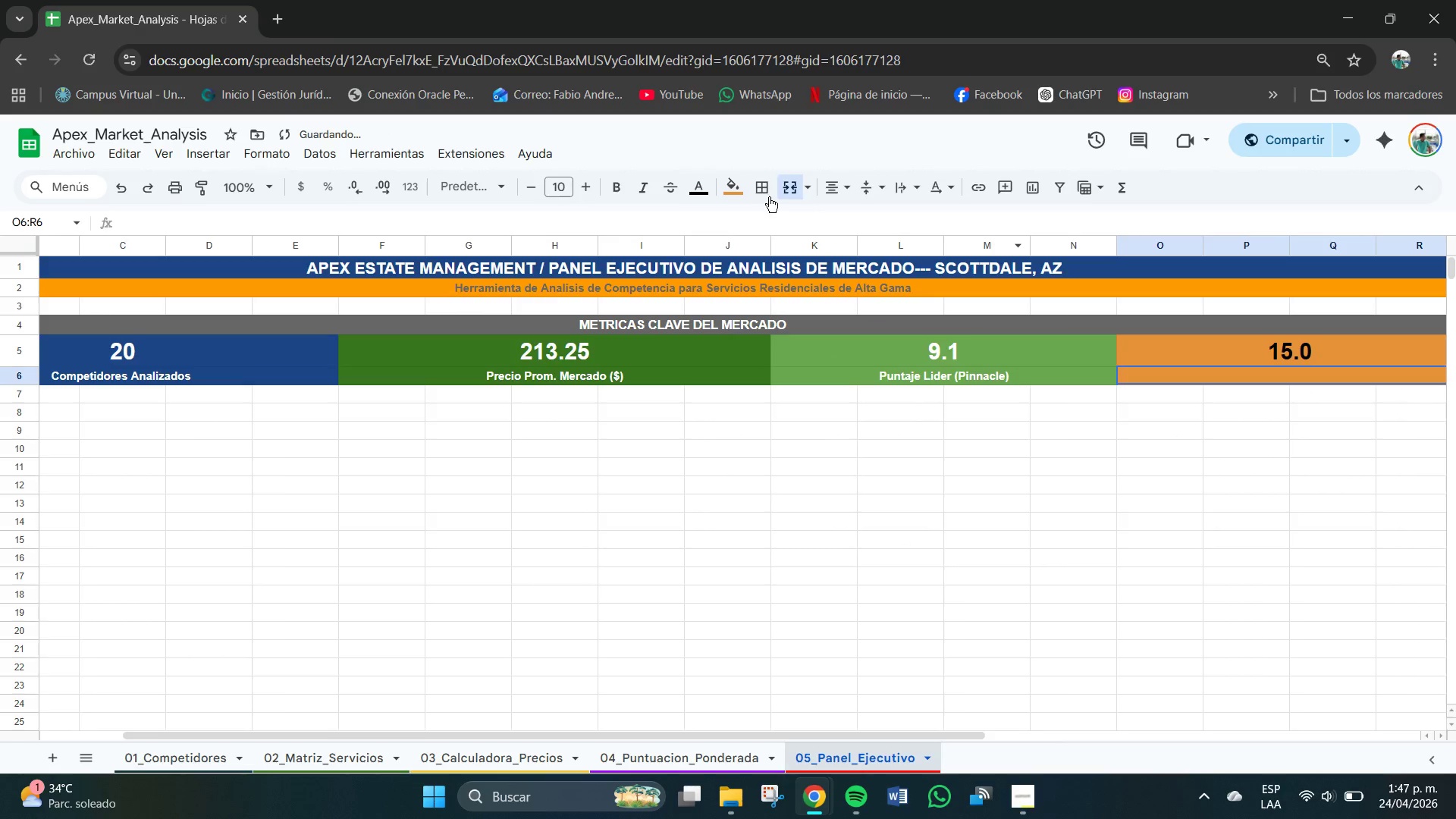 
left_click([620, 185])
 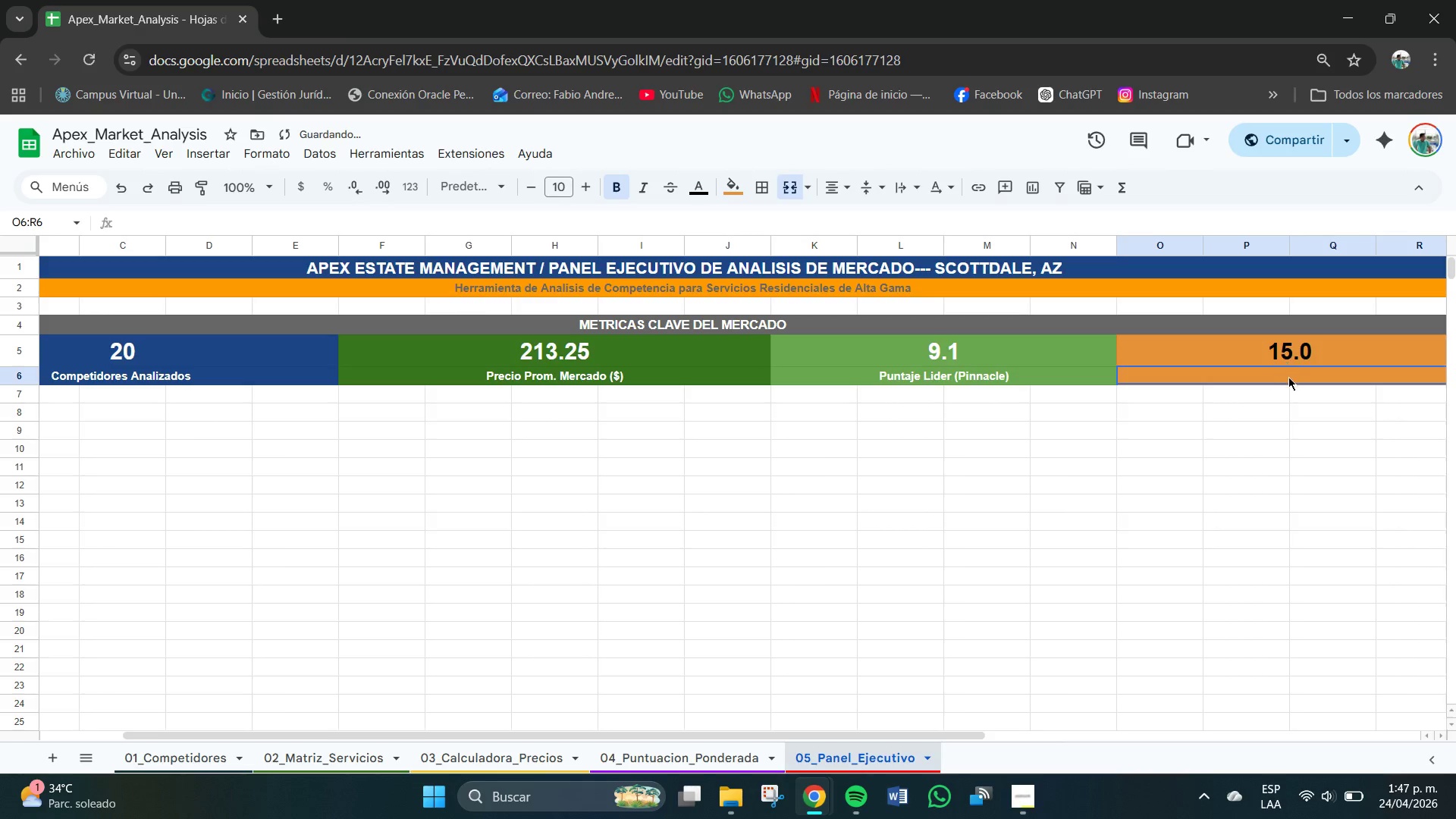 
double_click([1288, 377])
 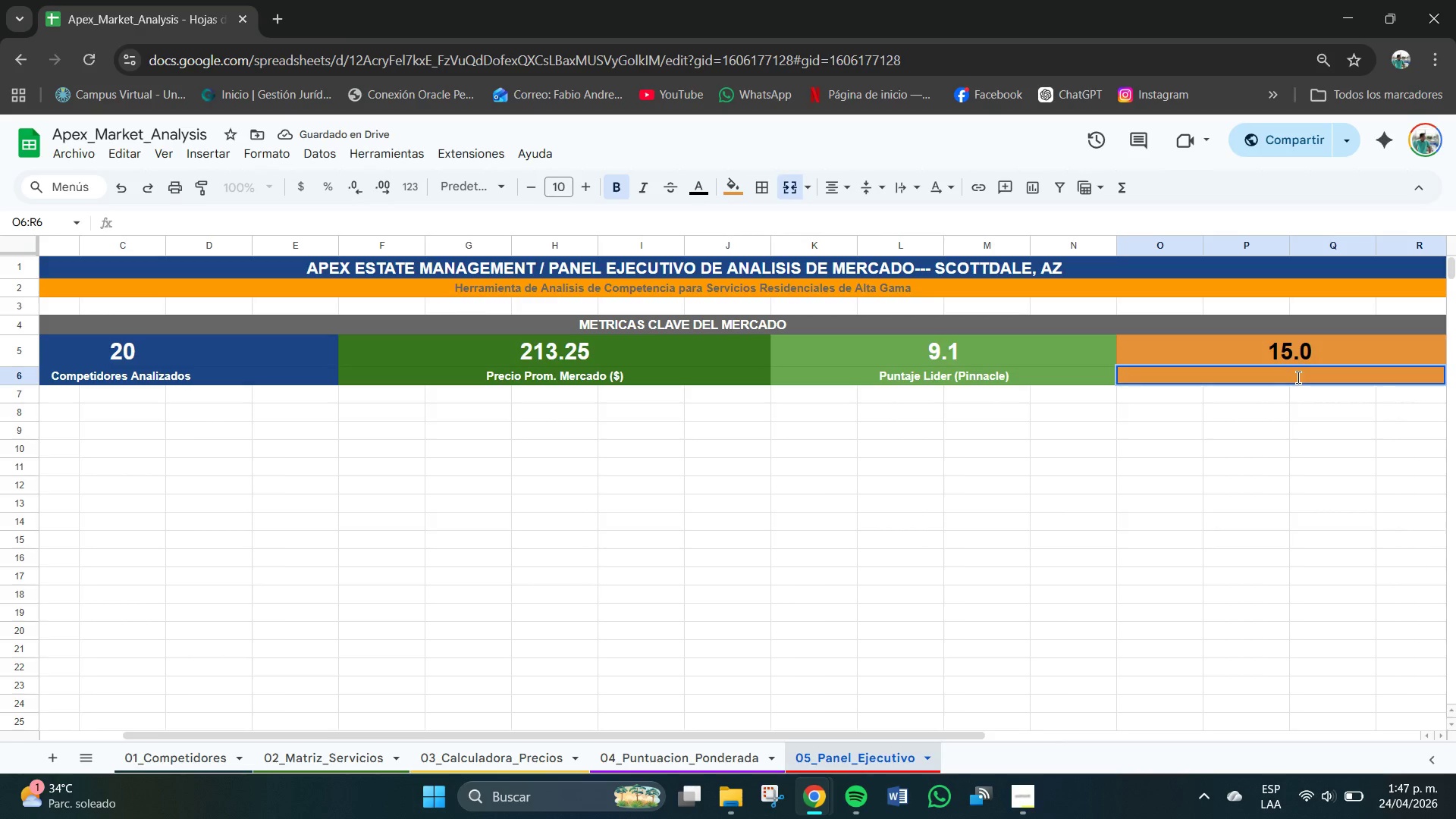 
type(Con Certifica)
 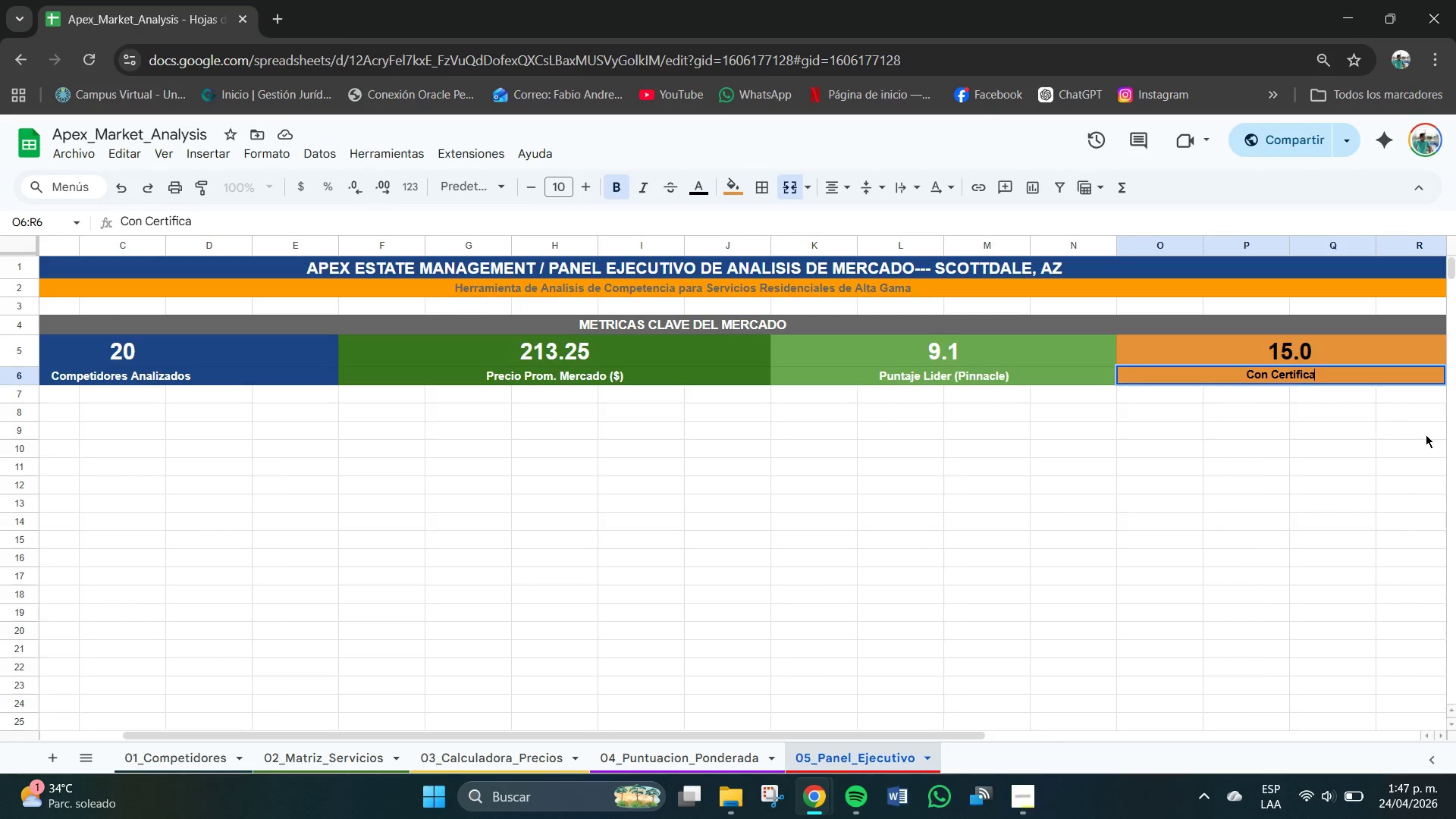 
type(ciones )
 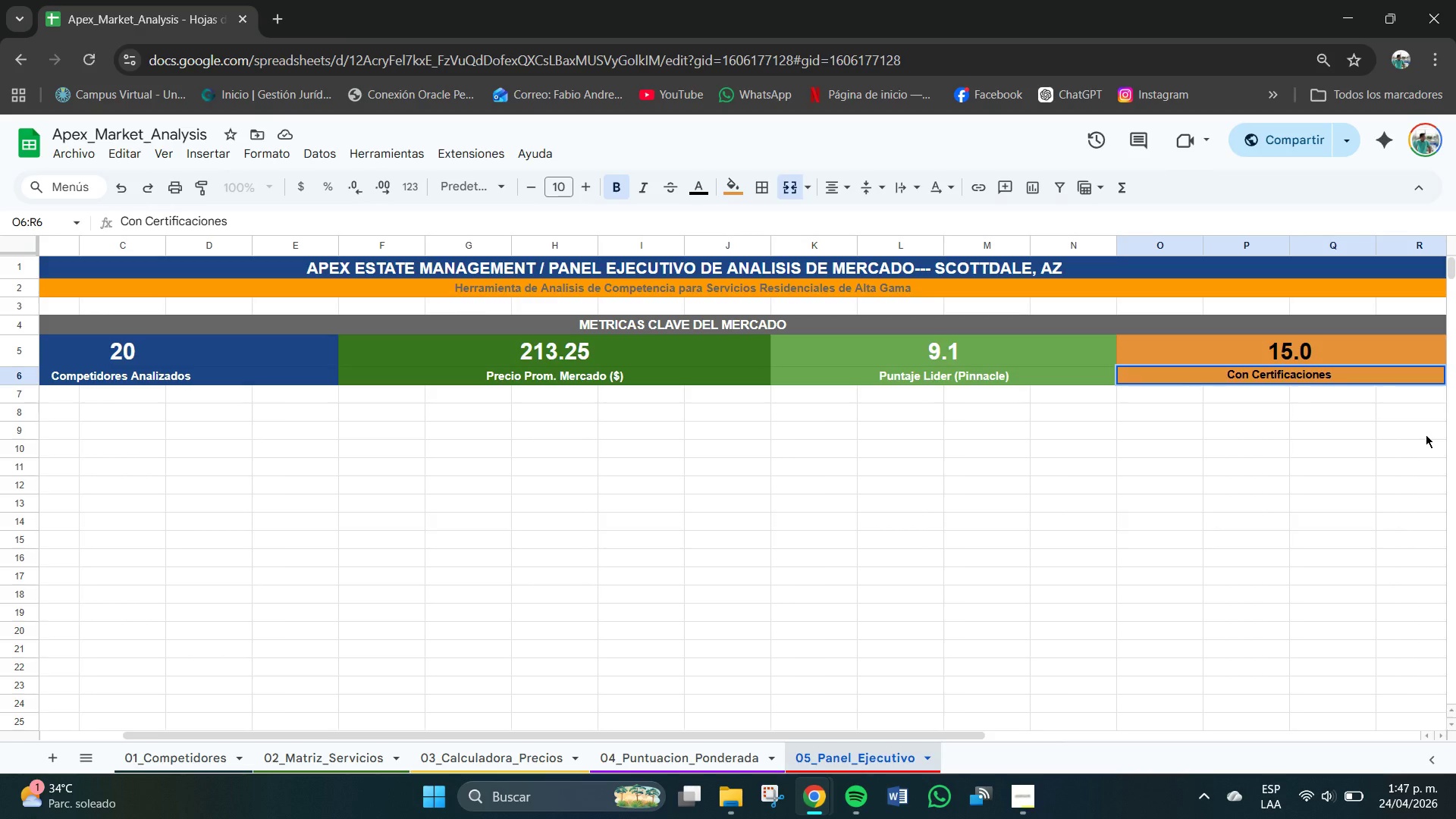 
left_click([1426, 435])
 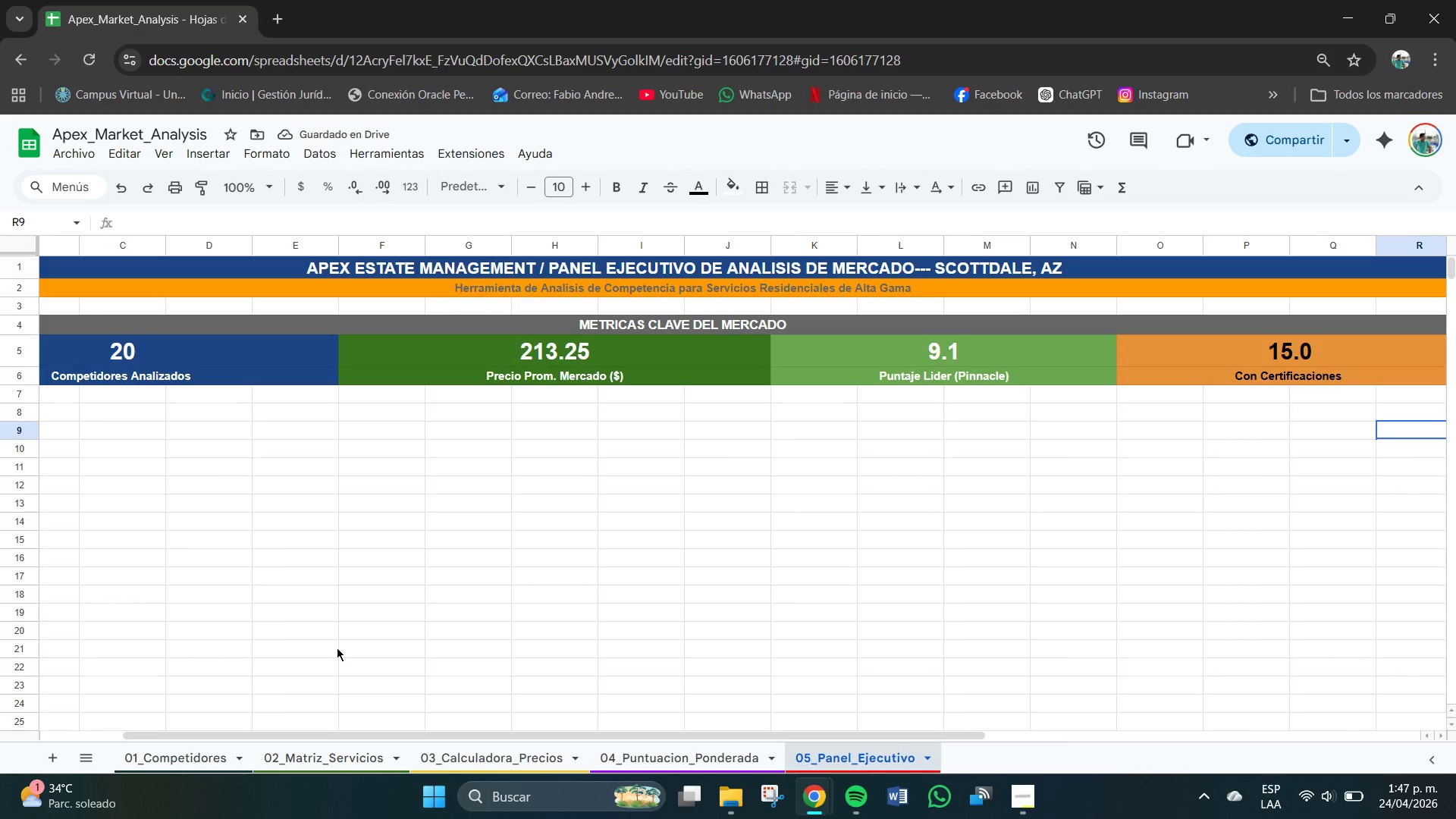 
left_click_drag(start_coordinate=[599, 736], to_coordinate=[482, 737])
 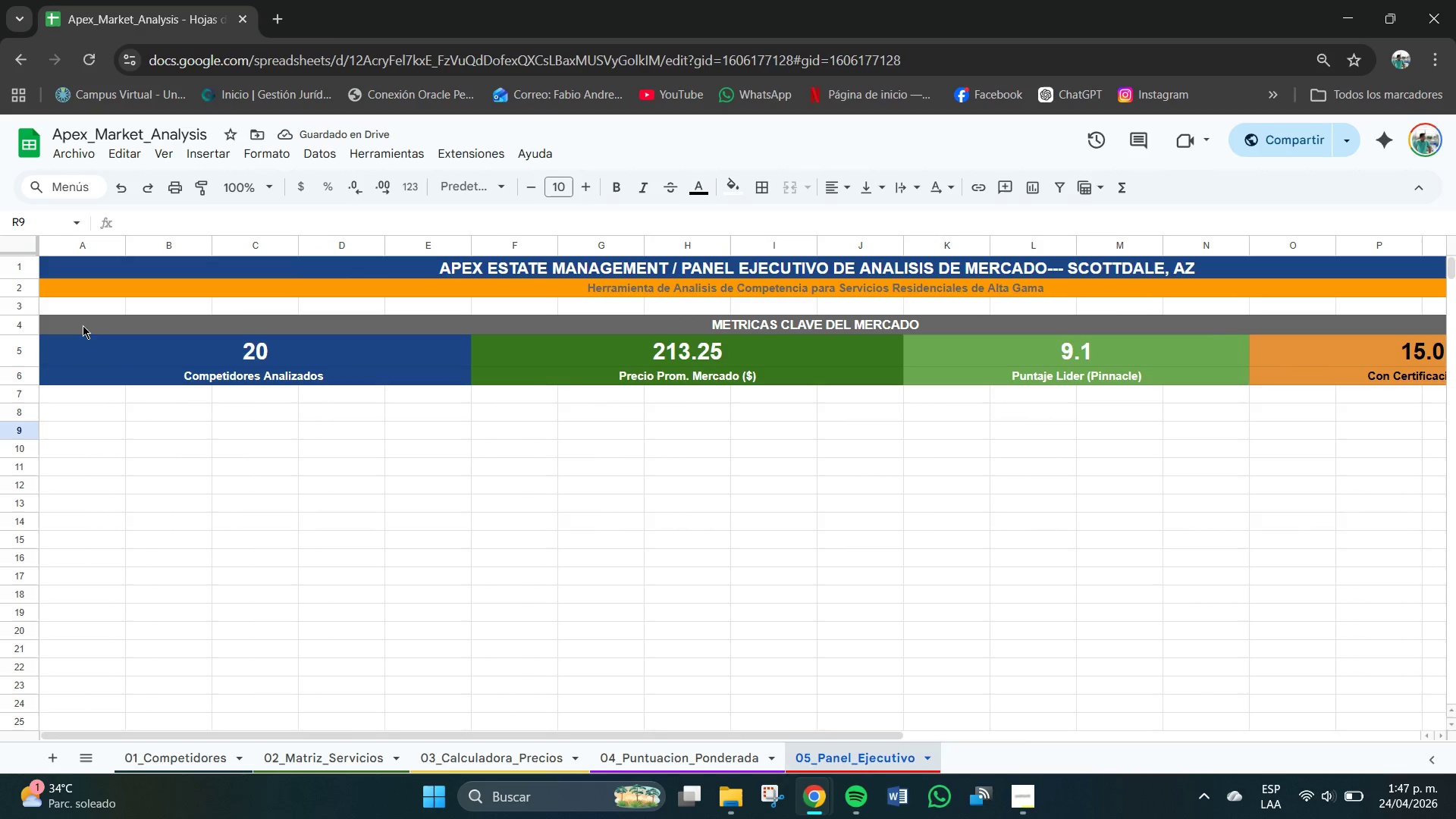 
left_click_drag(start_coordinate=[87, 342], to_coordinate=[1320, 378])
 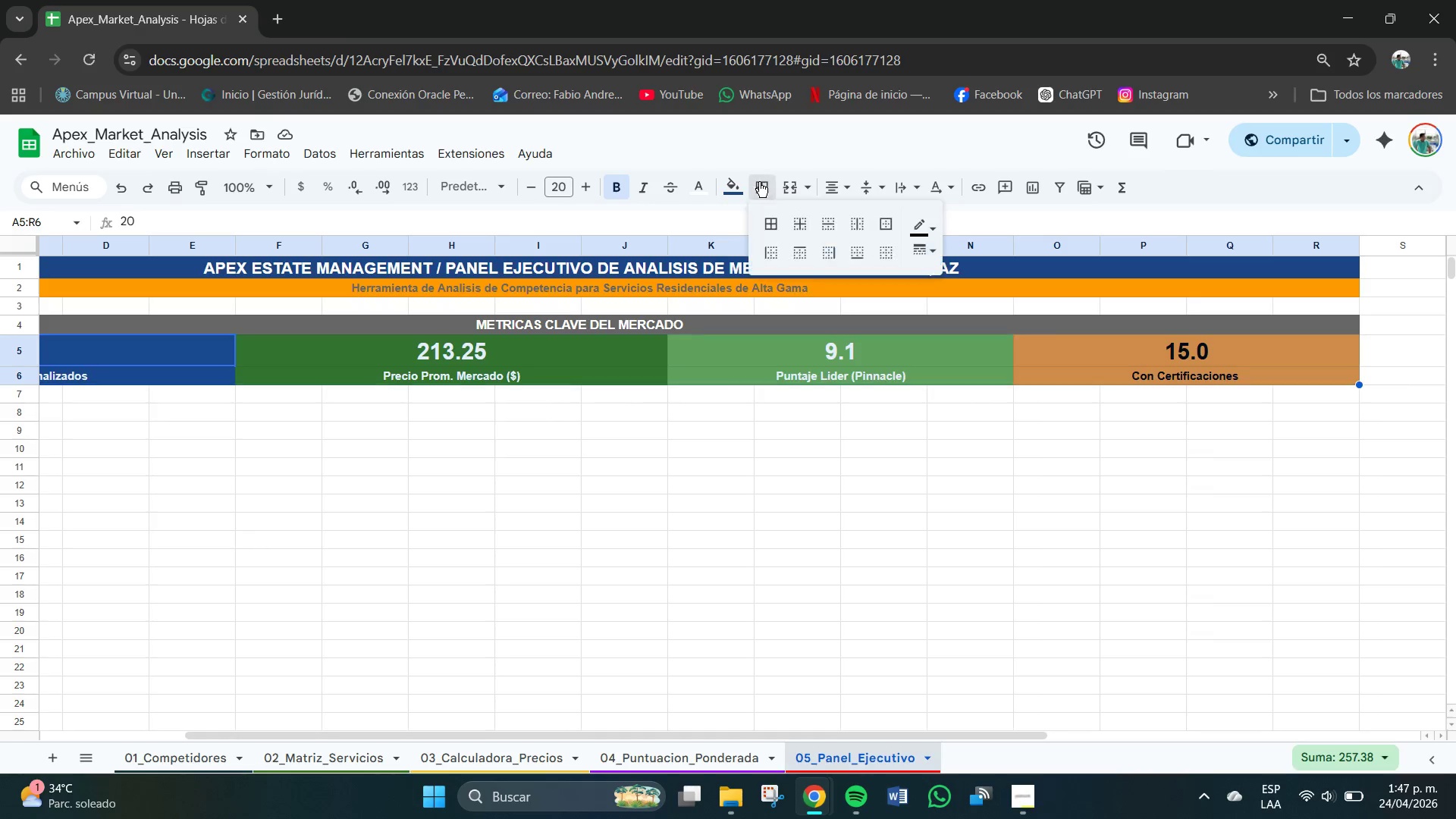 
left_click([773, 222])
 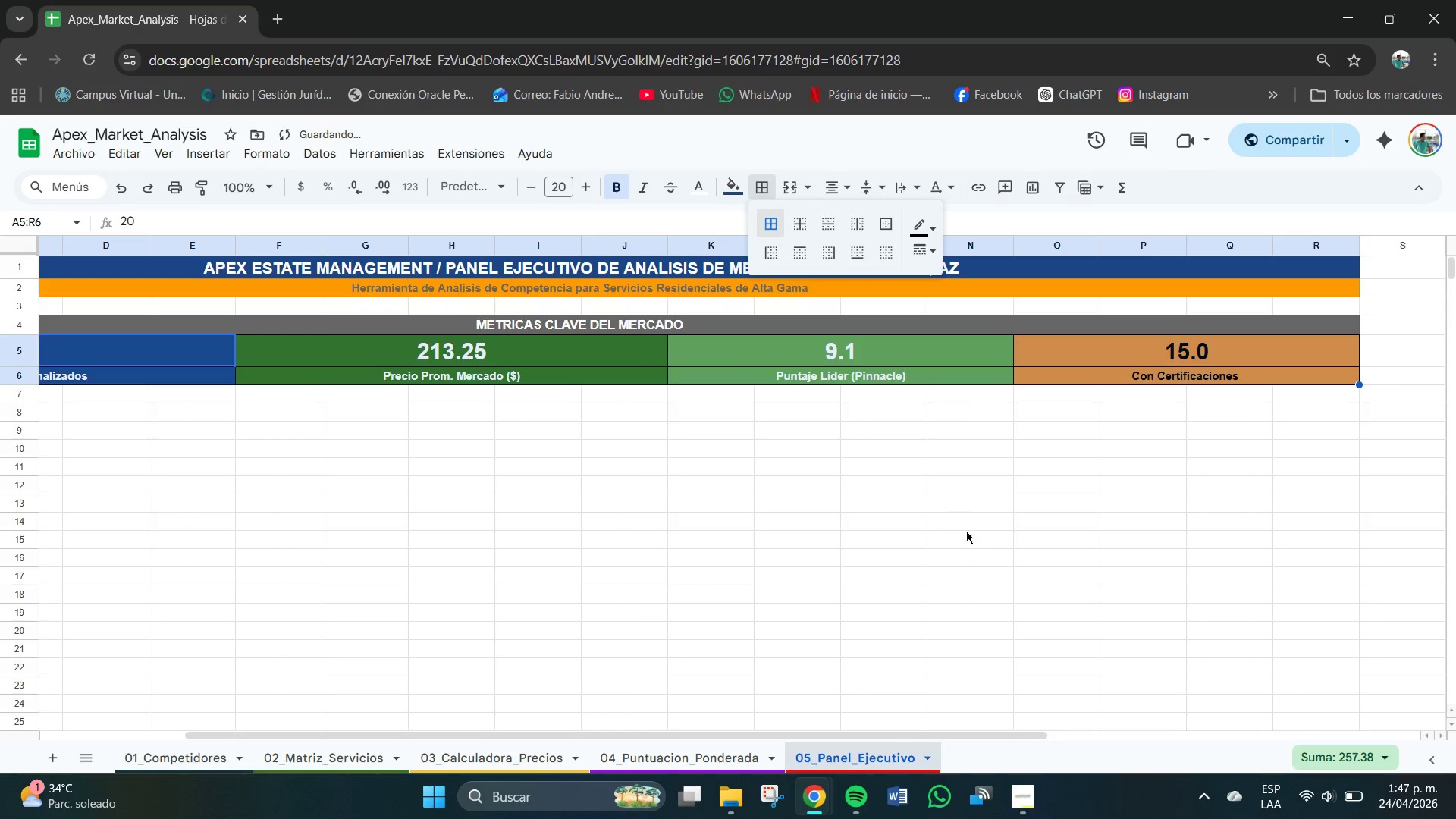 
left_click([973, 538])
 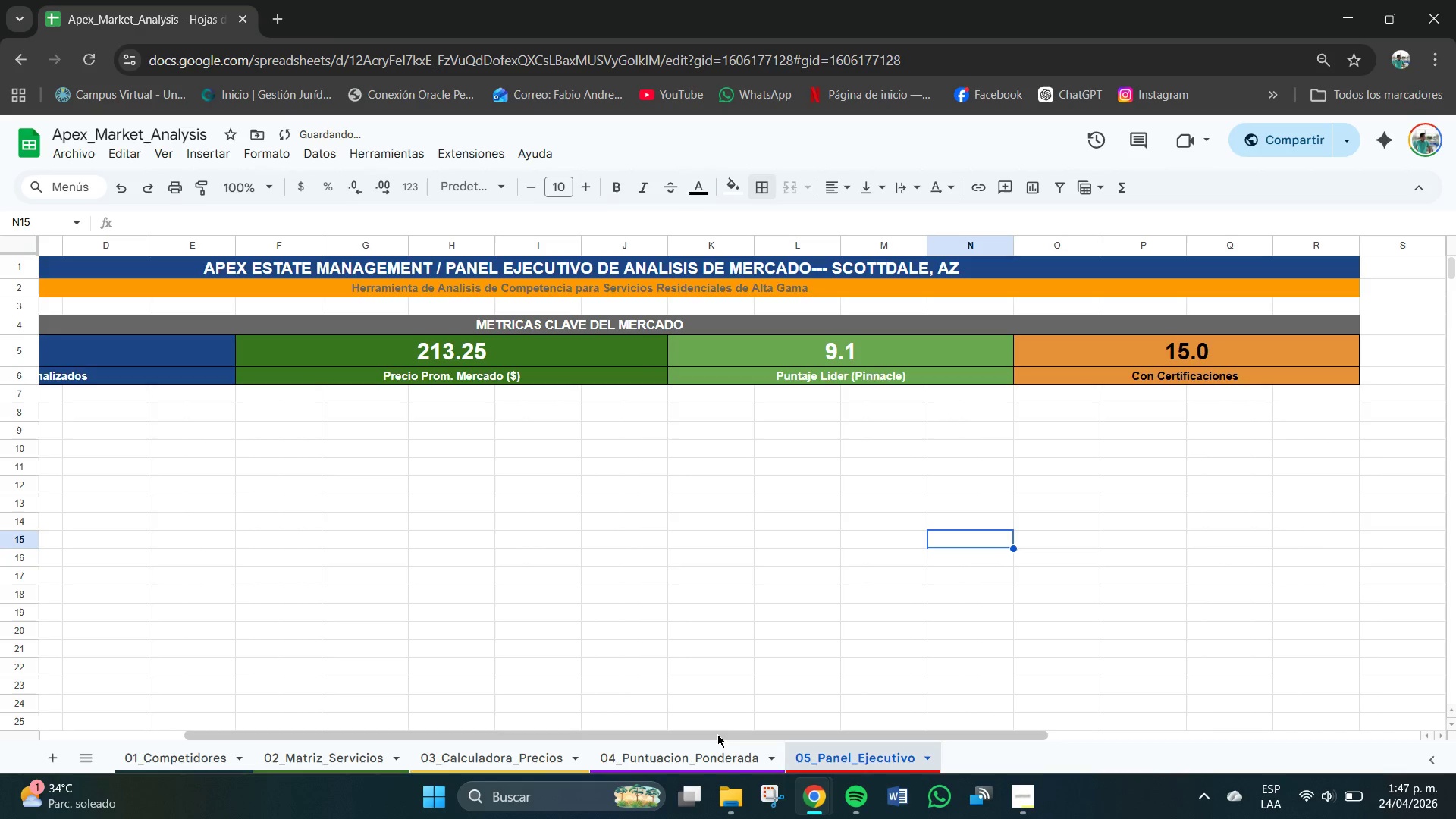 
left_click_drag(start_coordinate=[717, 730], to_coordinate=[670, 730])
 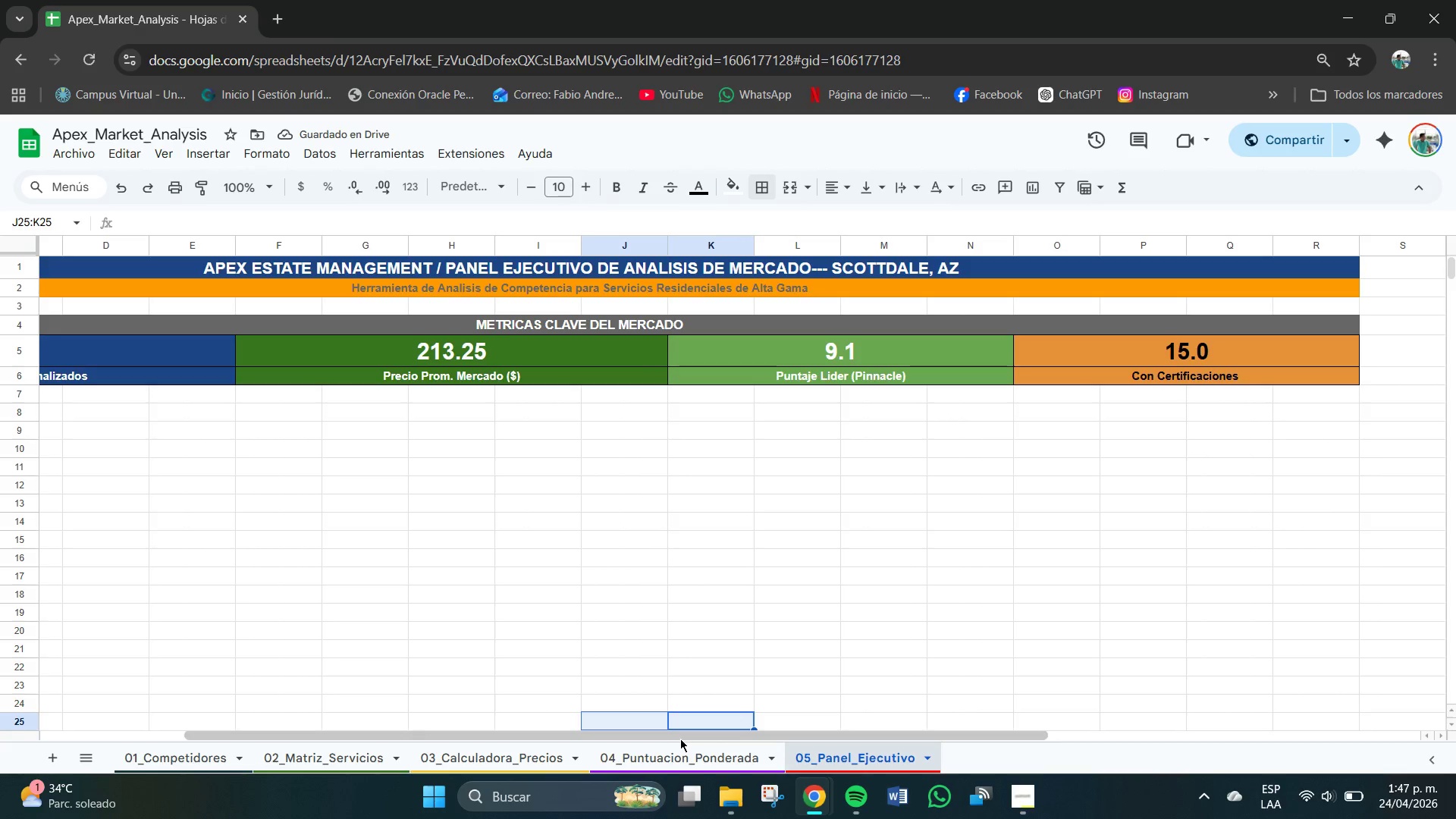 
left_click_drag(start_coordinate=[682, 736], to_coordinate=[363, 718])
 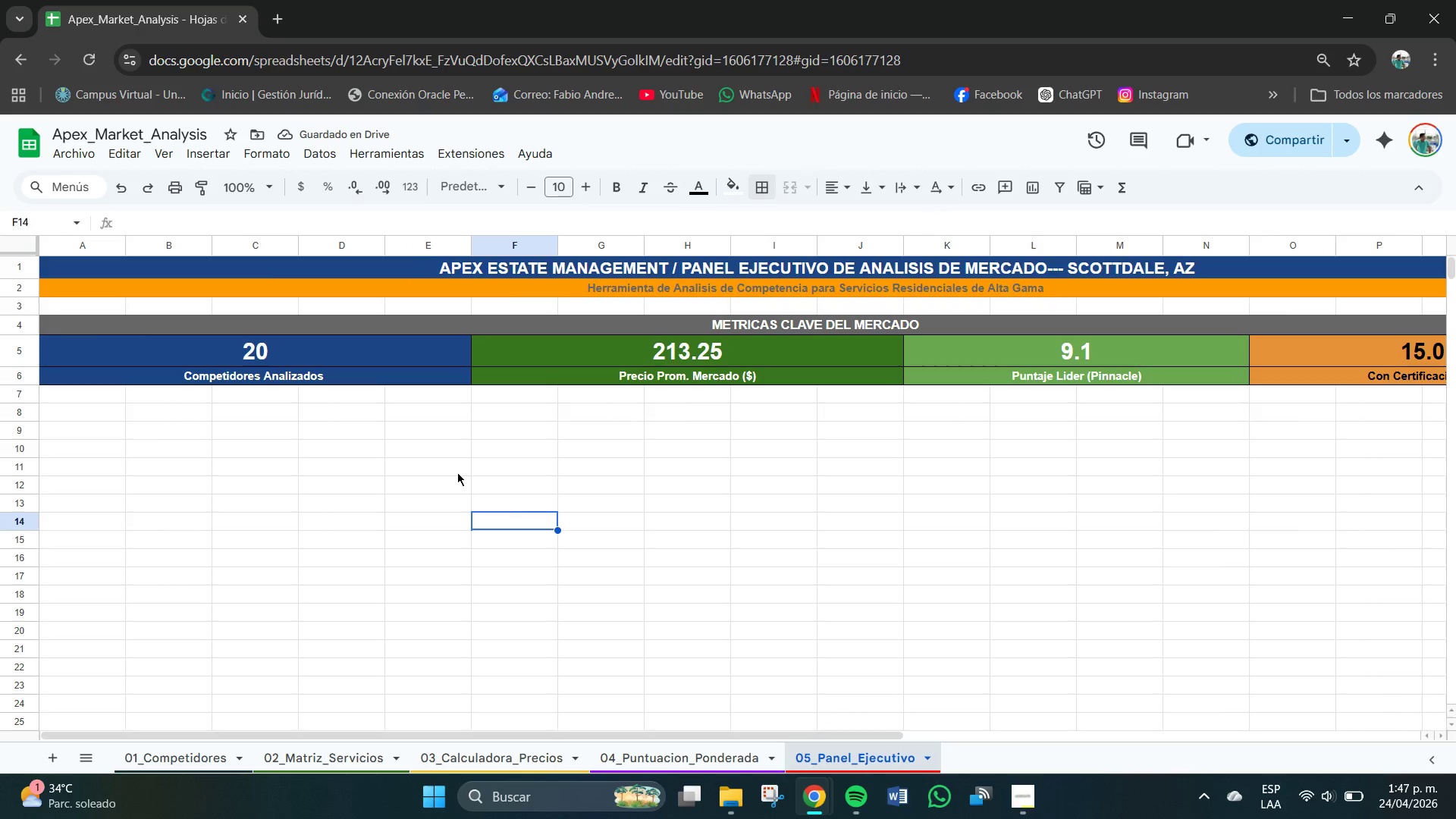 
double_click([400, 460])